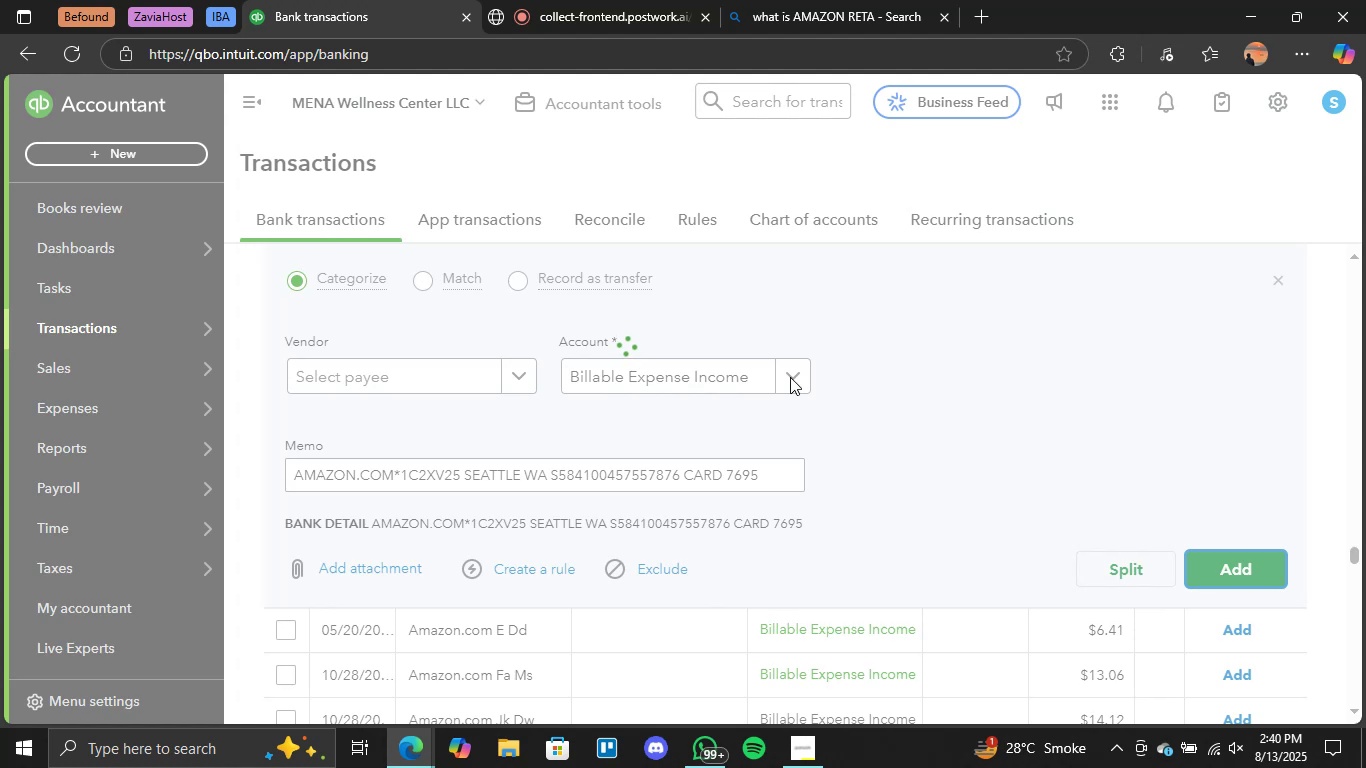 
wait(6.56)
 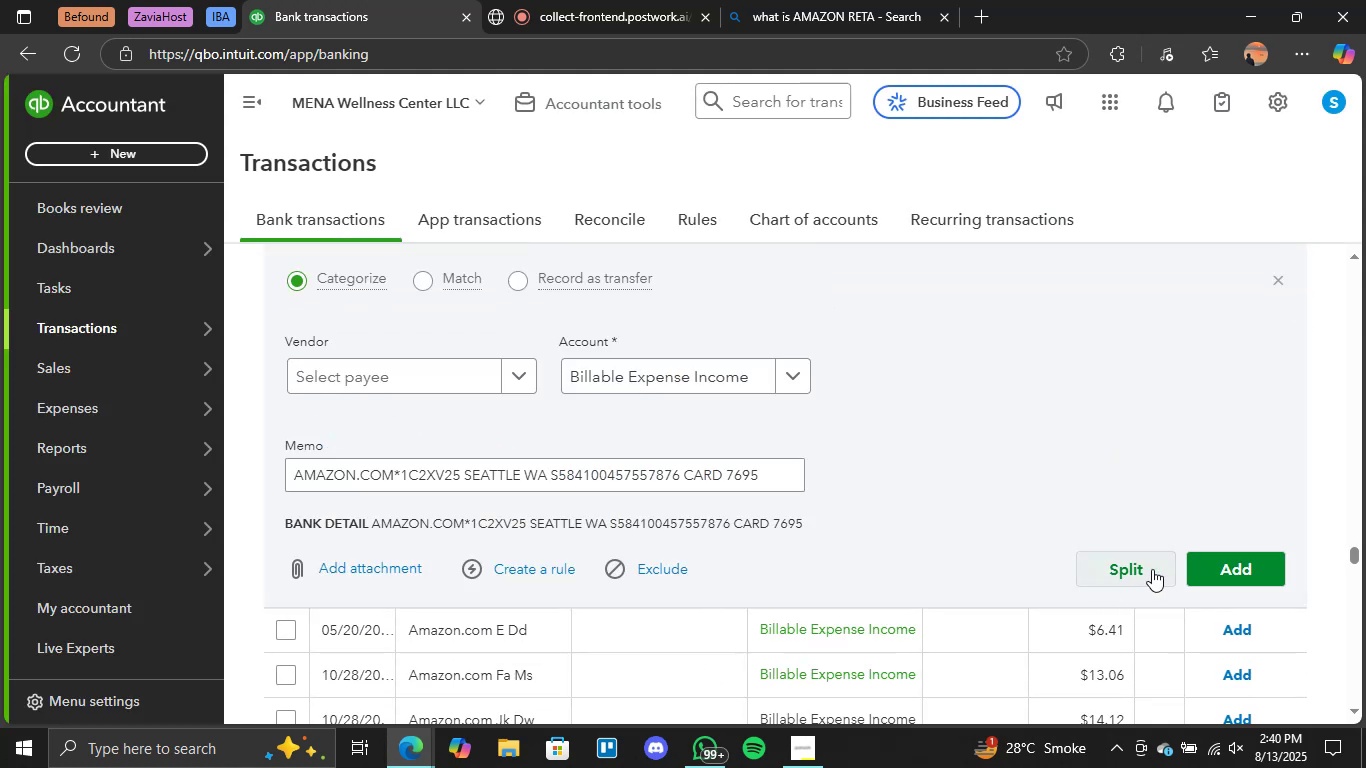 
scroll: coordinate [858, 367], scroll_direction: up, amount: 2.0
 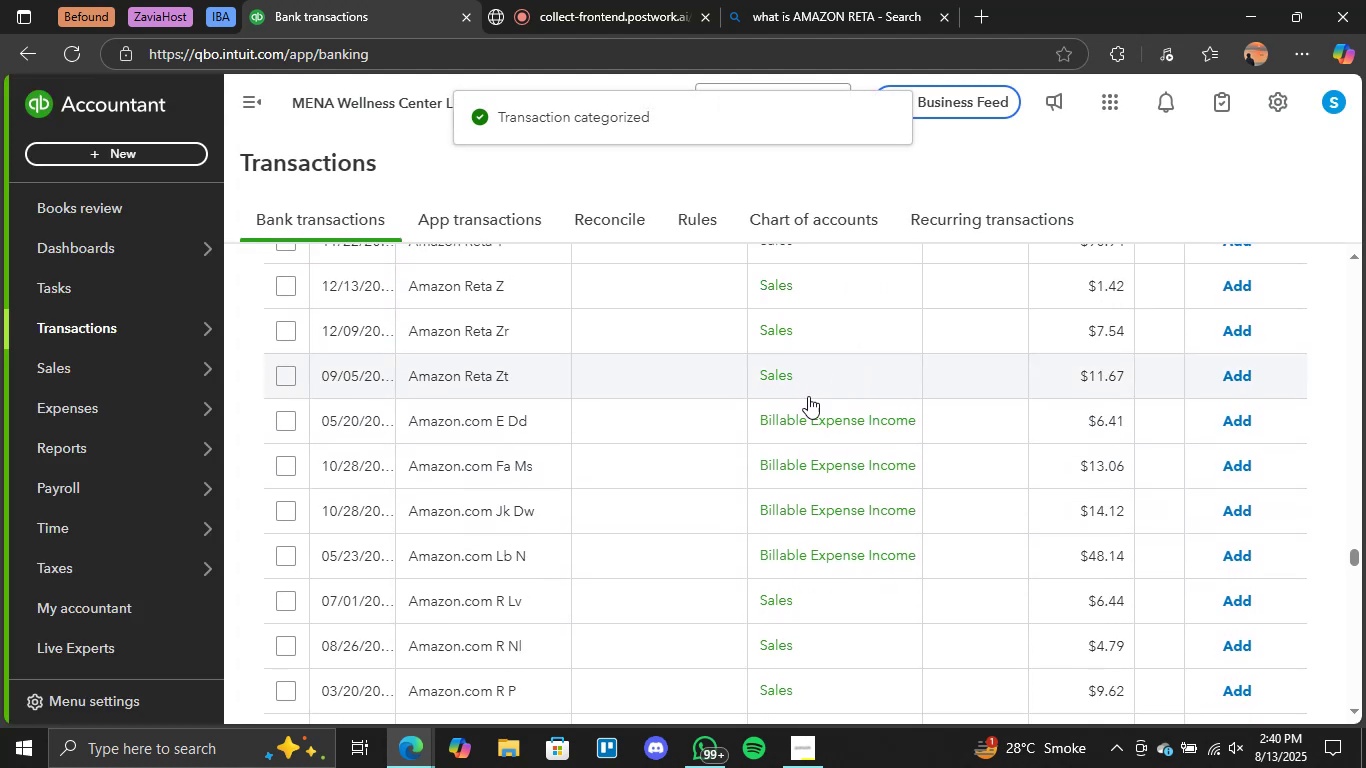 
left_click([800, 404])
 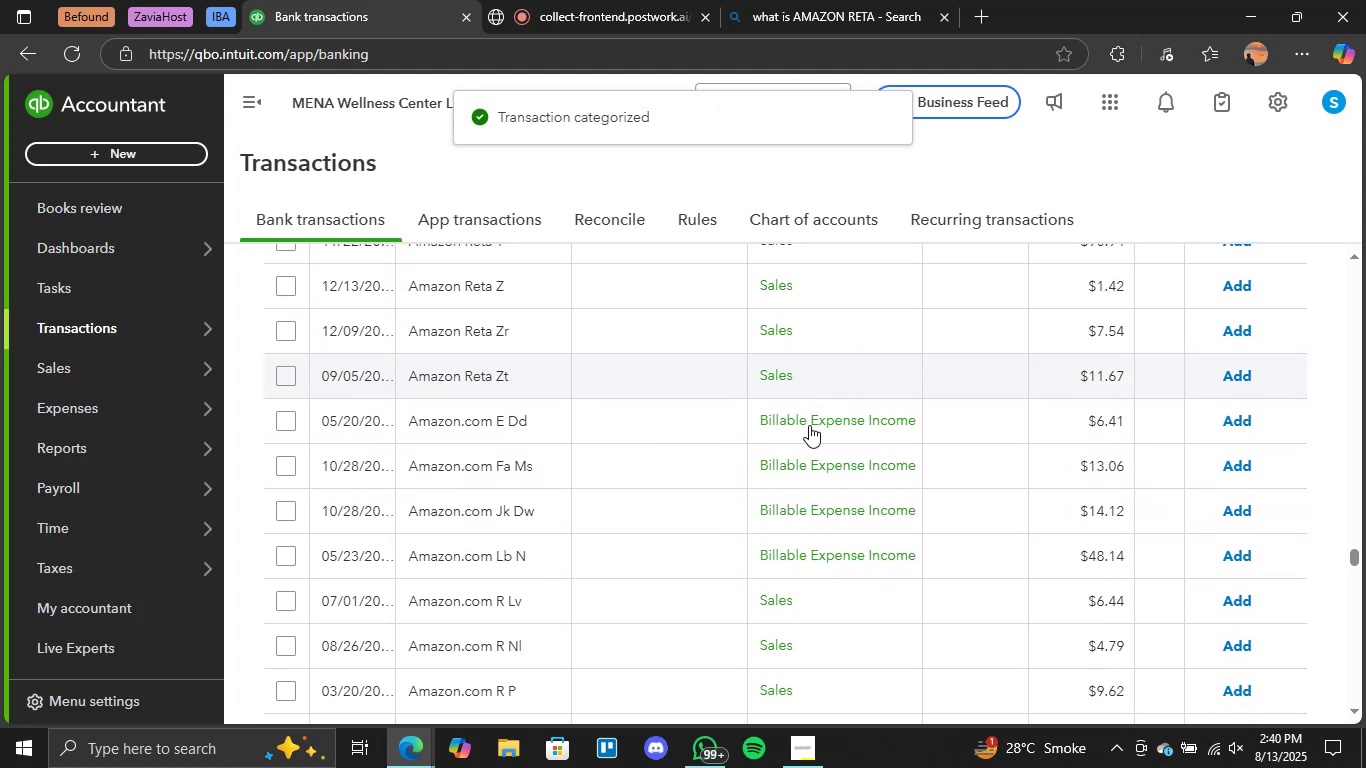 
wait(6.99)
 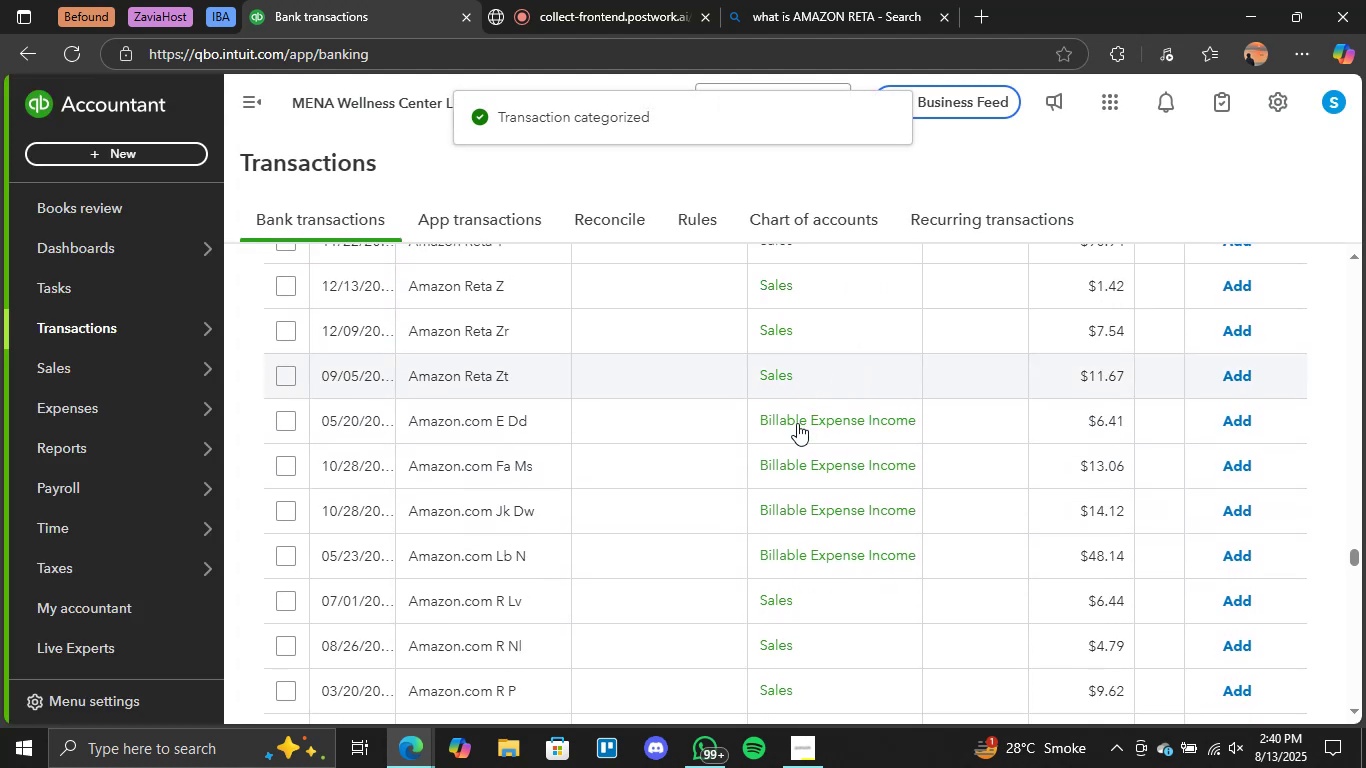 
left_click([809, 425])
 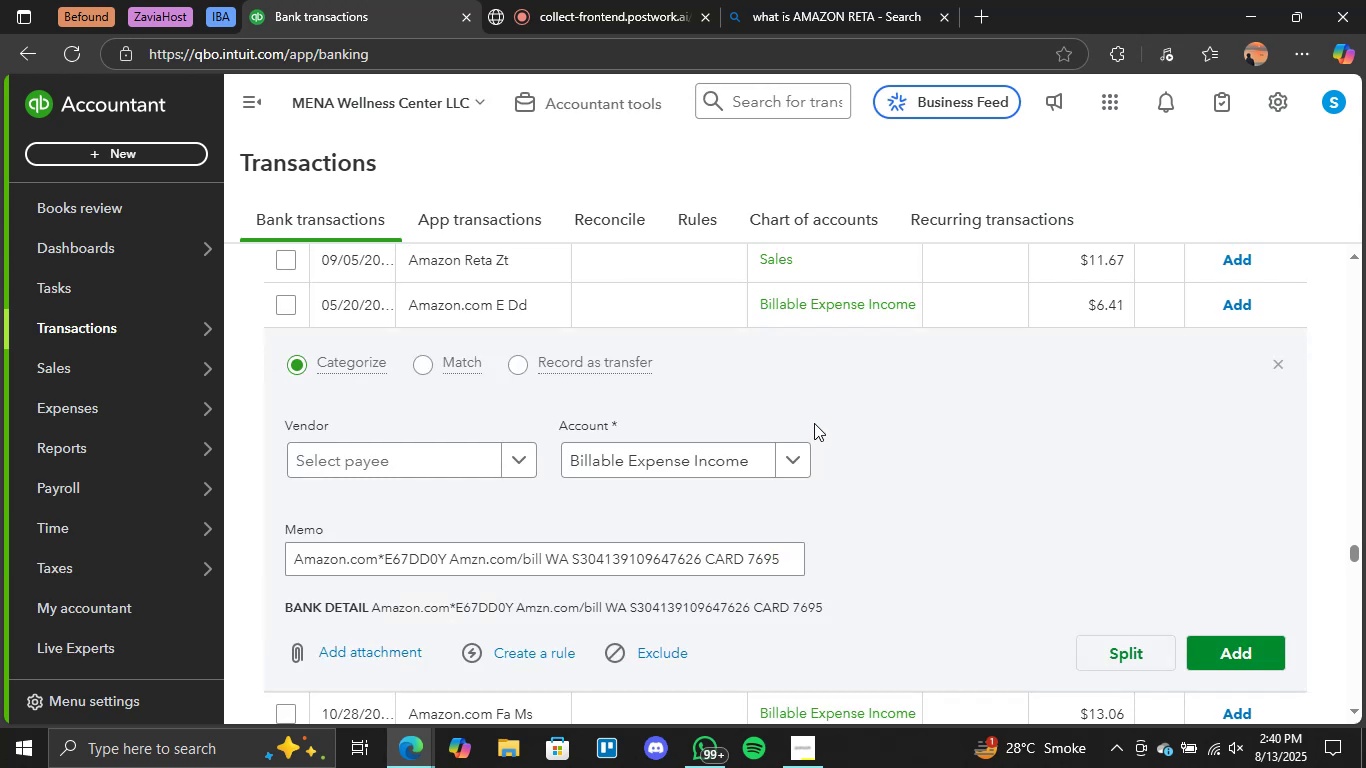 
left_click([803, 446])
 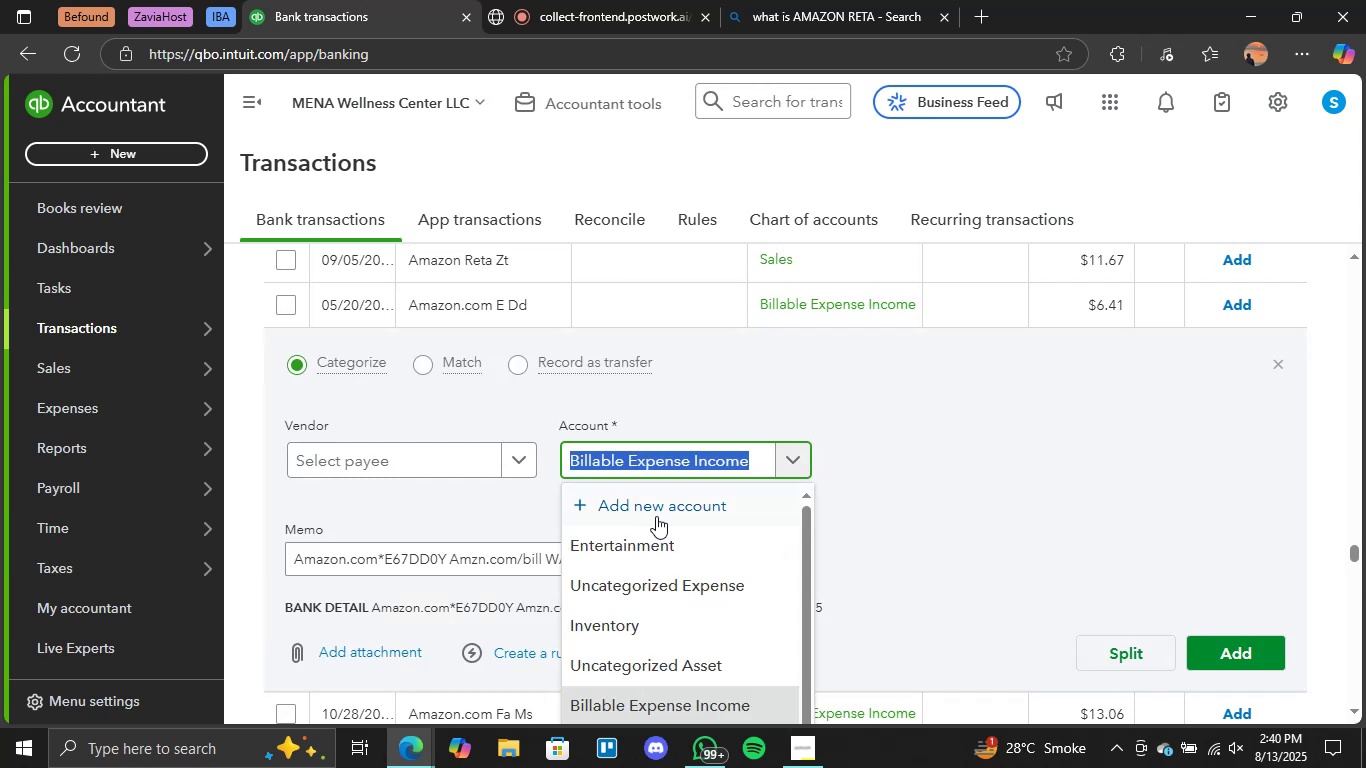 
scroll: coordinate [673, 546], scroll_direction: down, amount: 1.0
 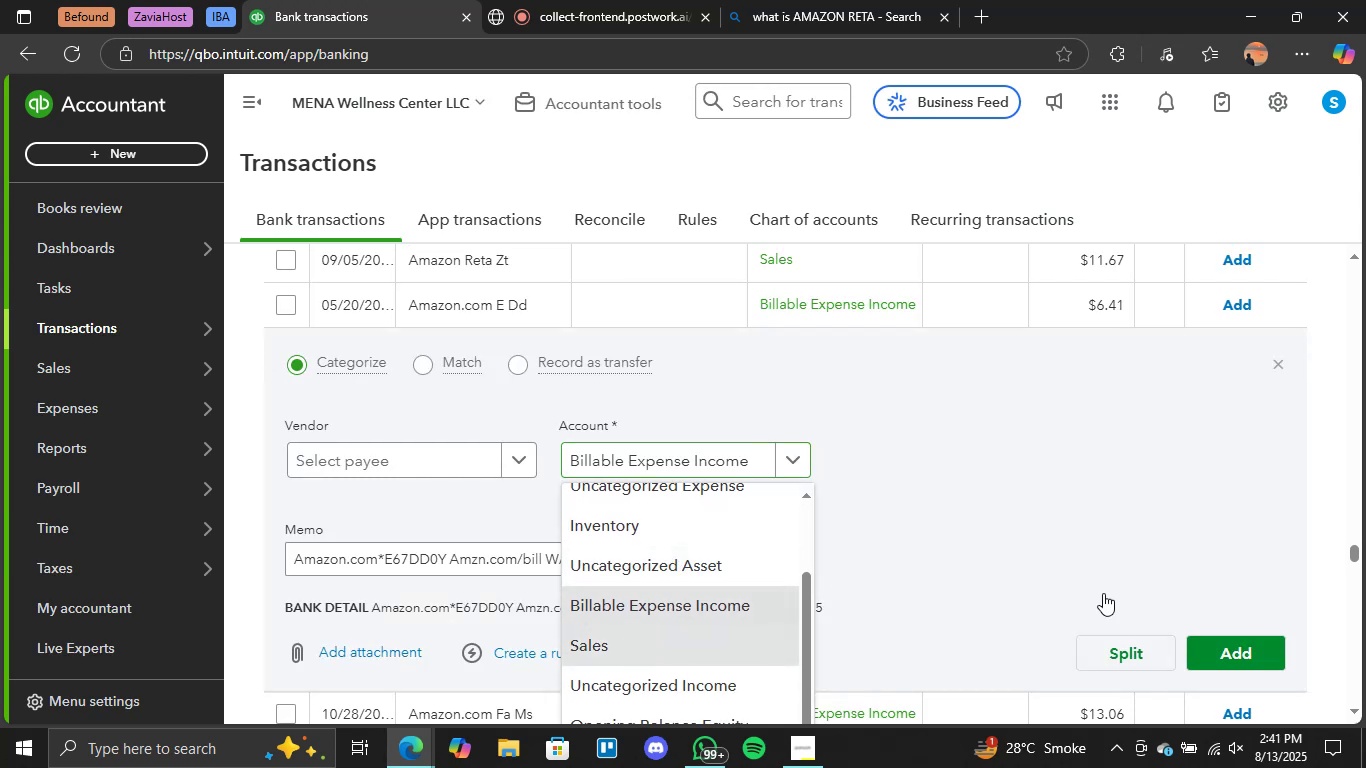 
left_click([1230, 642])
 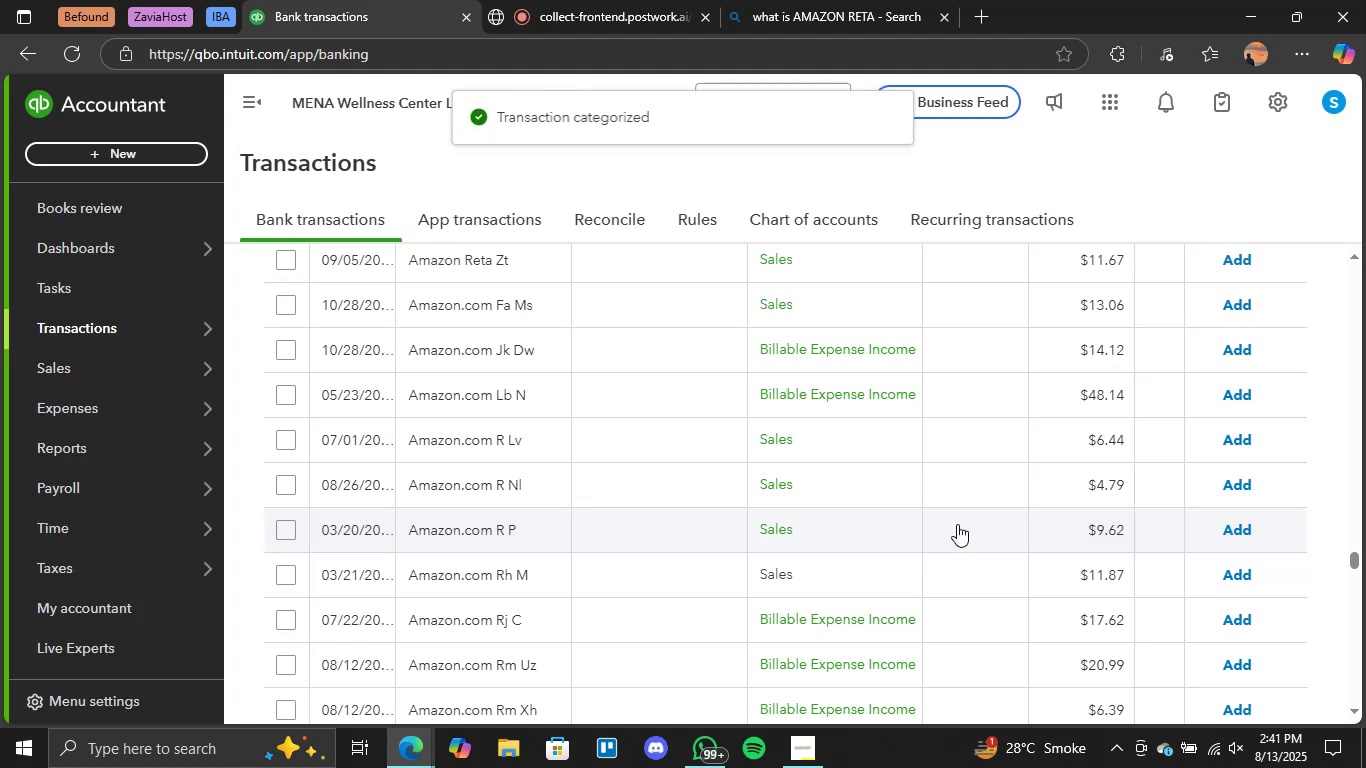 
wait(5.62)
 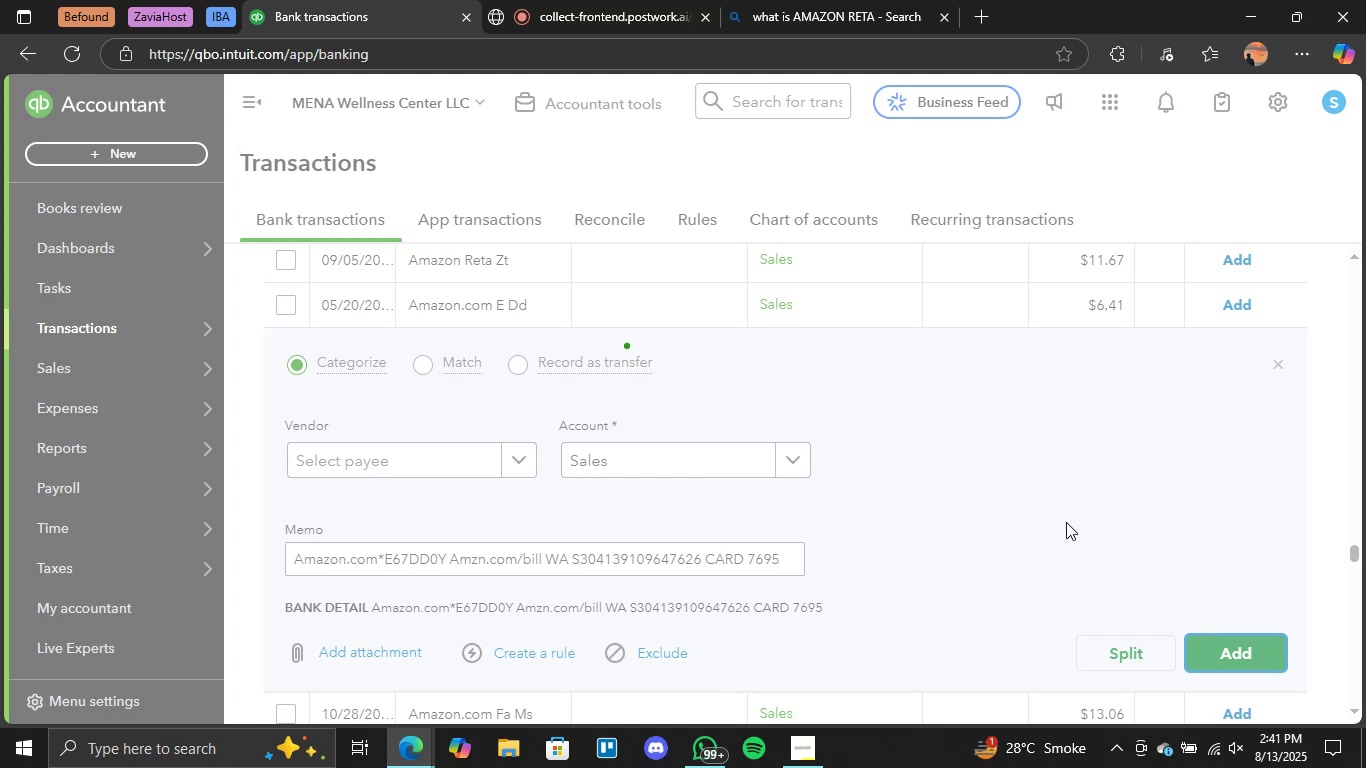 
left_click([800, 340])
 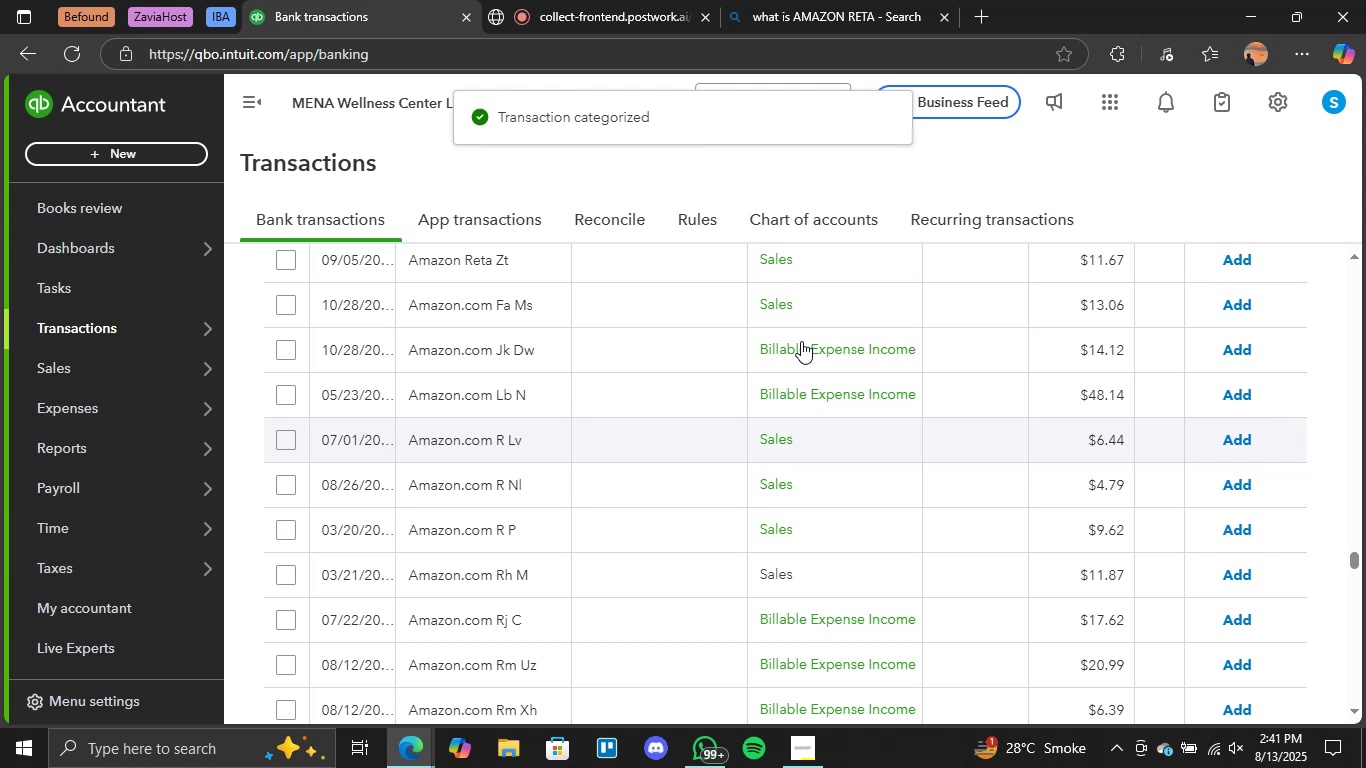 
wait(10.38)
 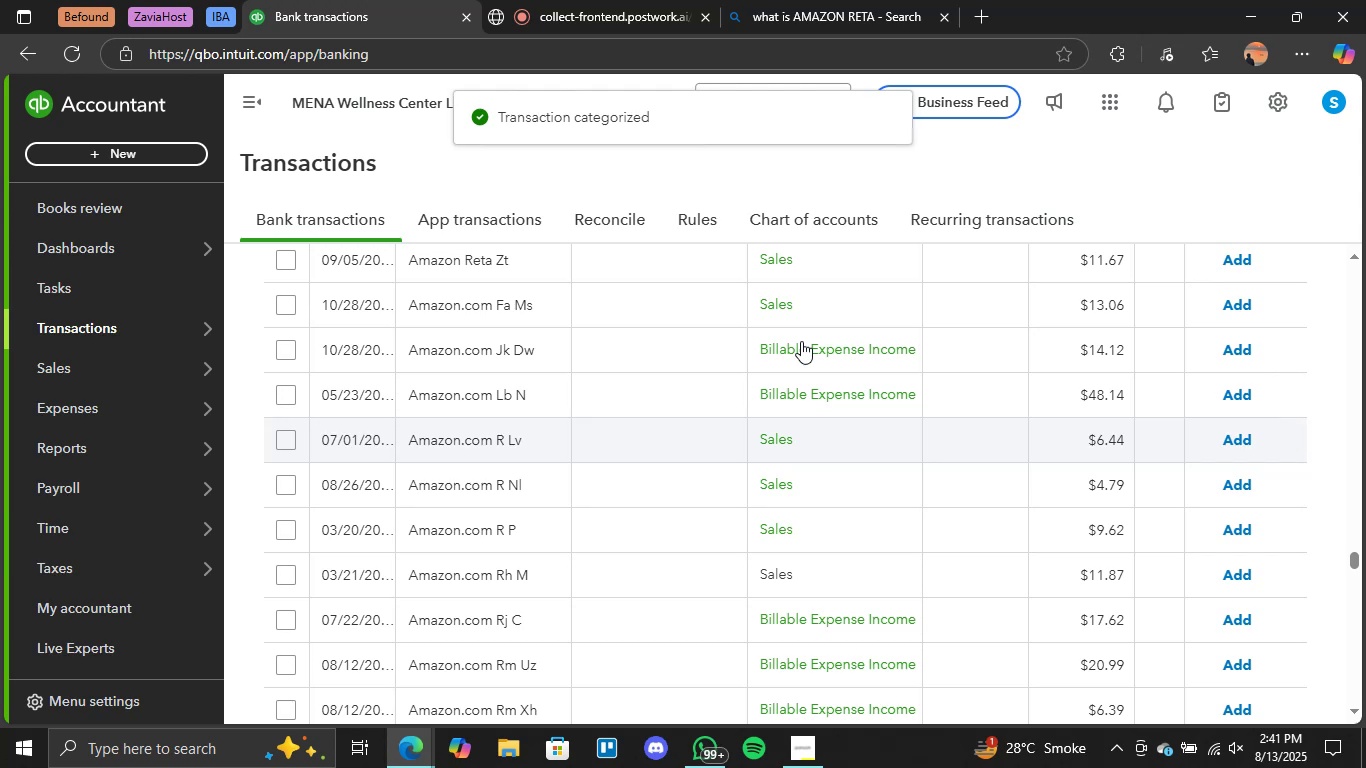 
scroll: coordinate [726, 603], scroll_direction: down, amount: 1.0
 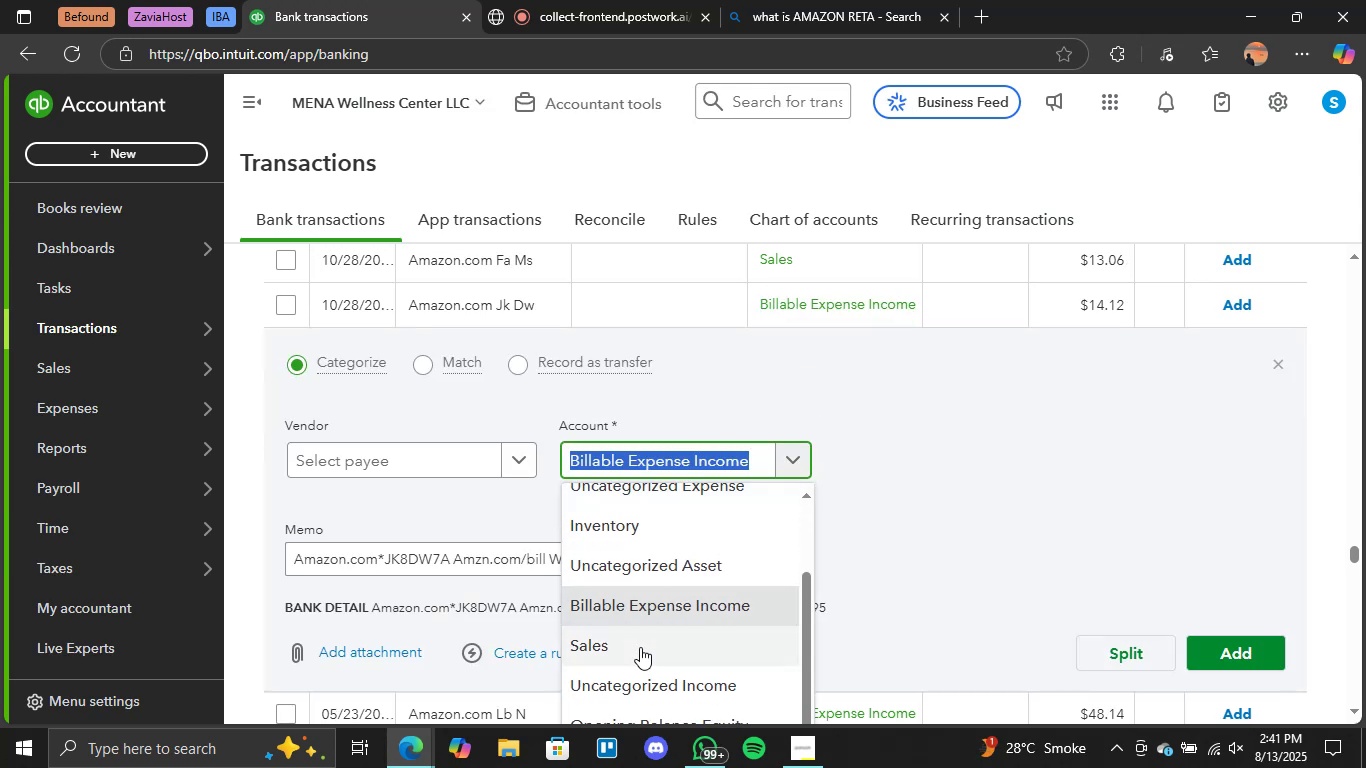 
left_click([640, 644])
 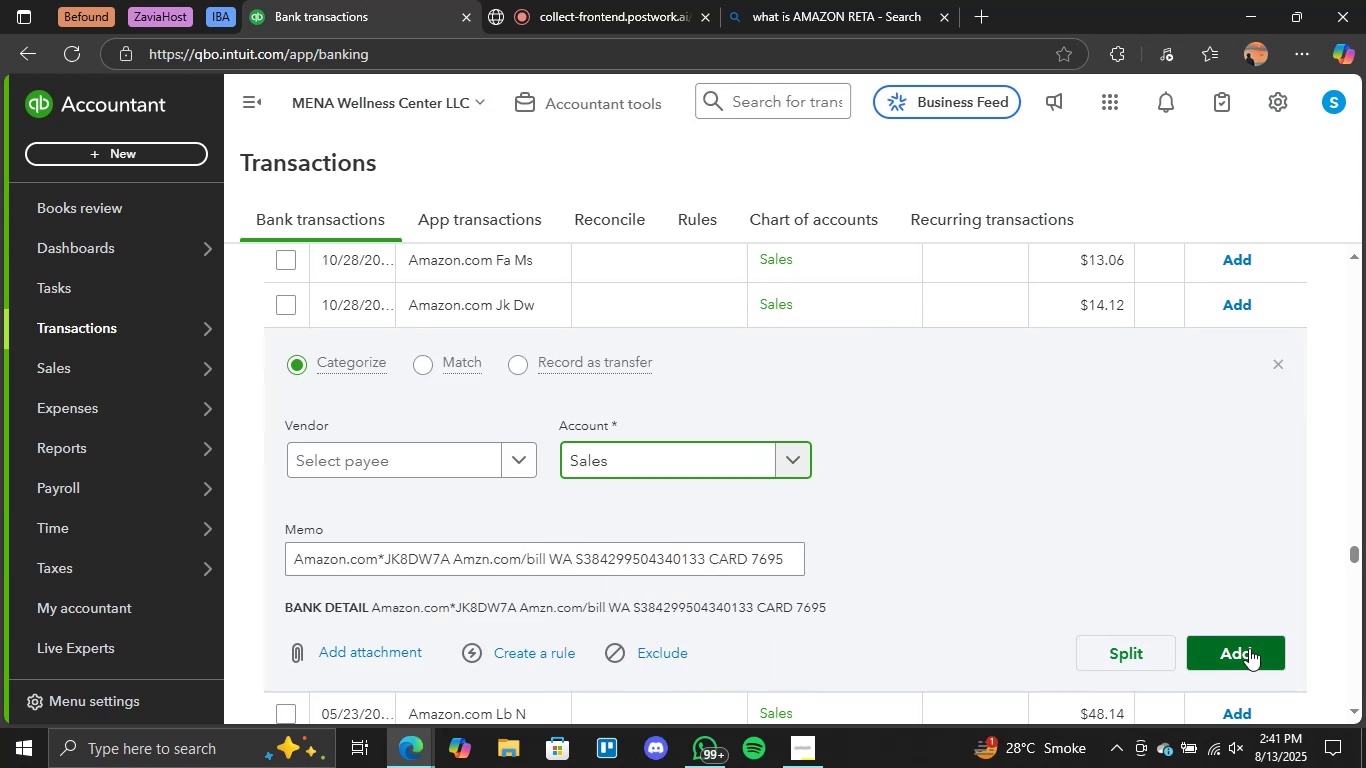 
left_click([1249, 648])
 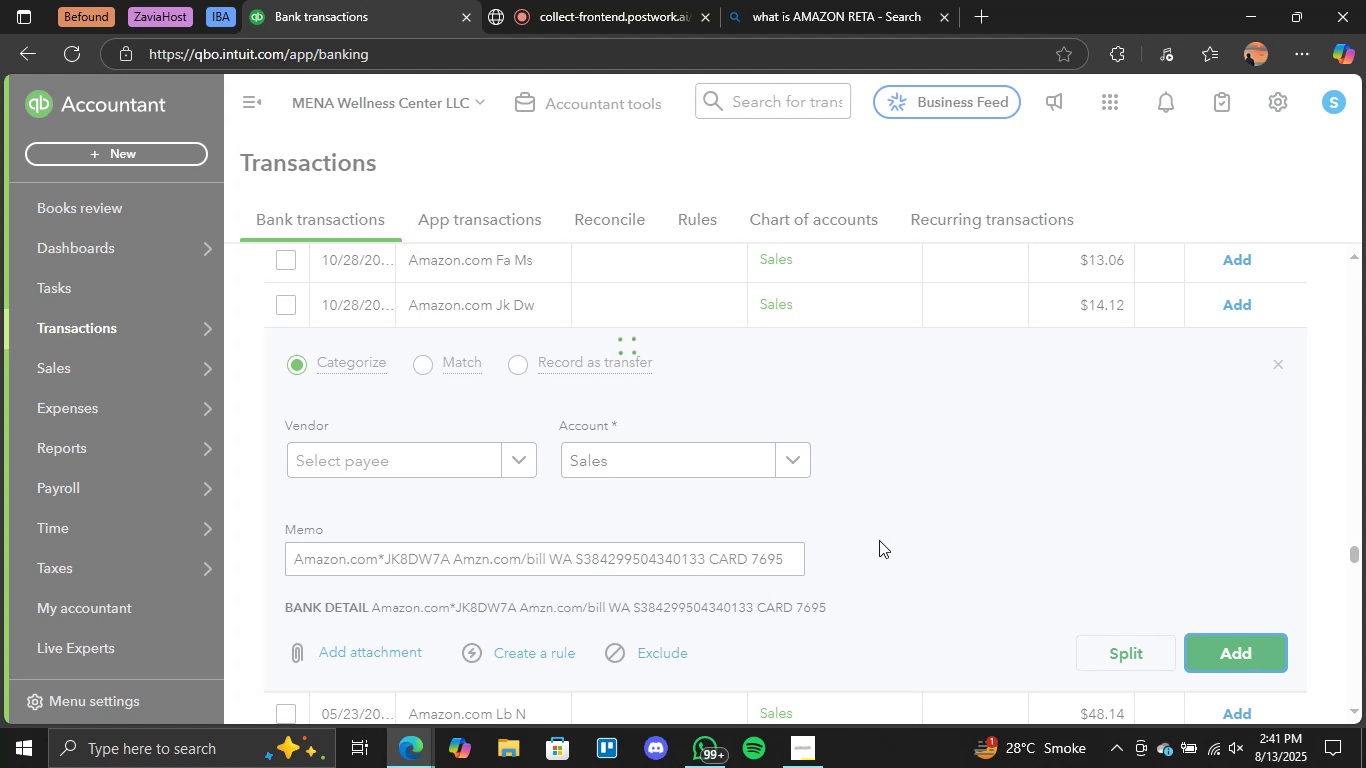 
wait(5.14)
 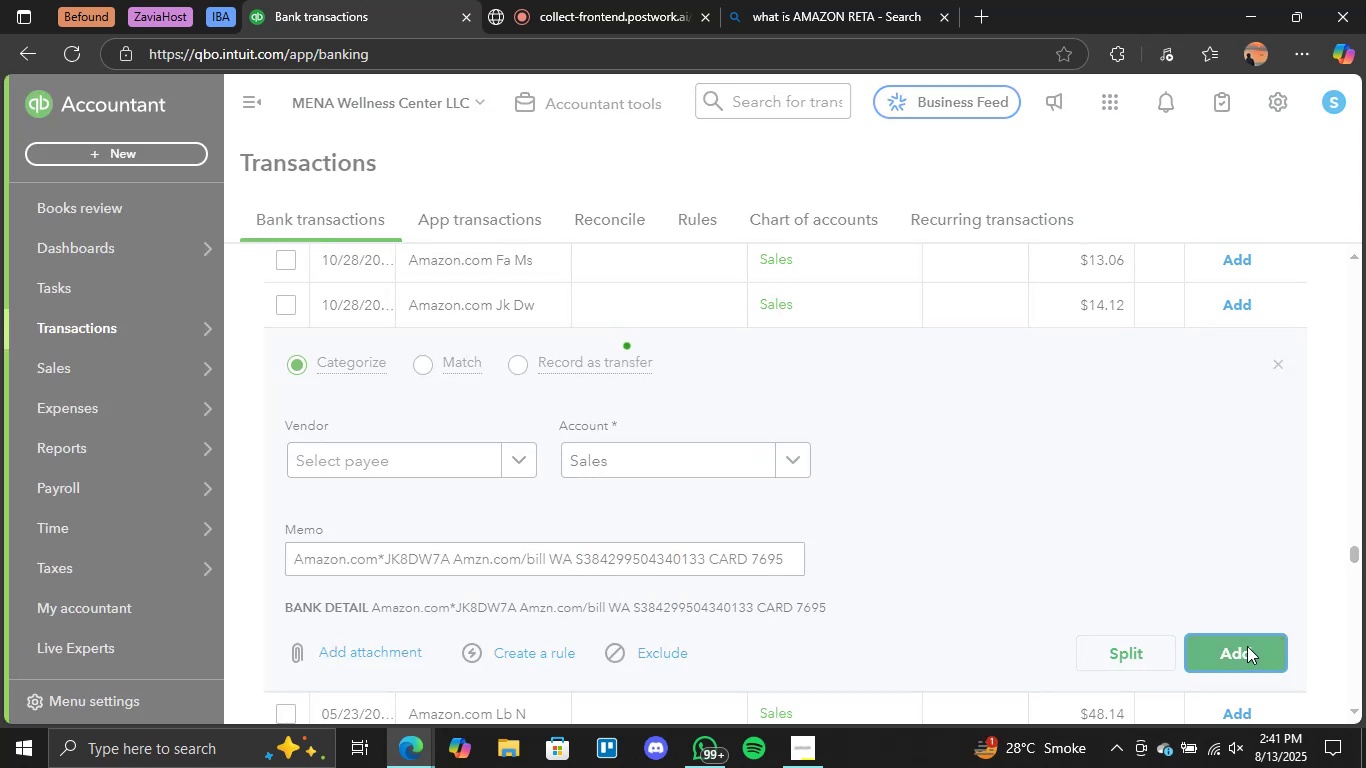 
scroll: coordinate [847, 529], scroll_direction: down, amount: 7.0
 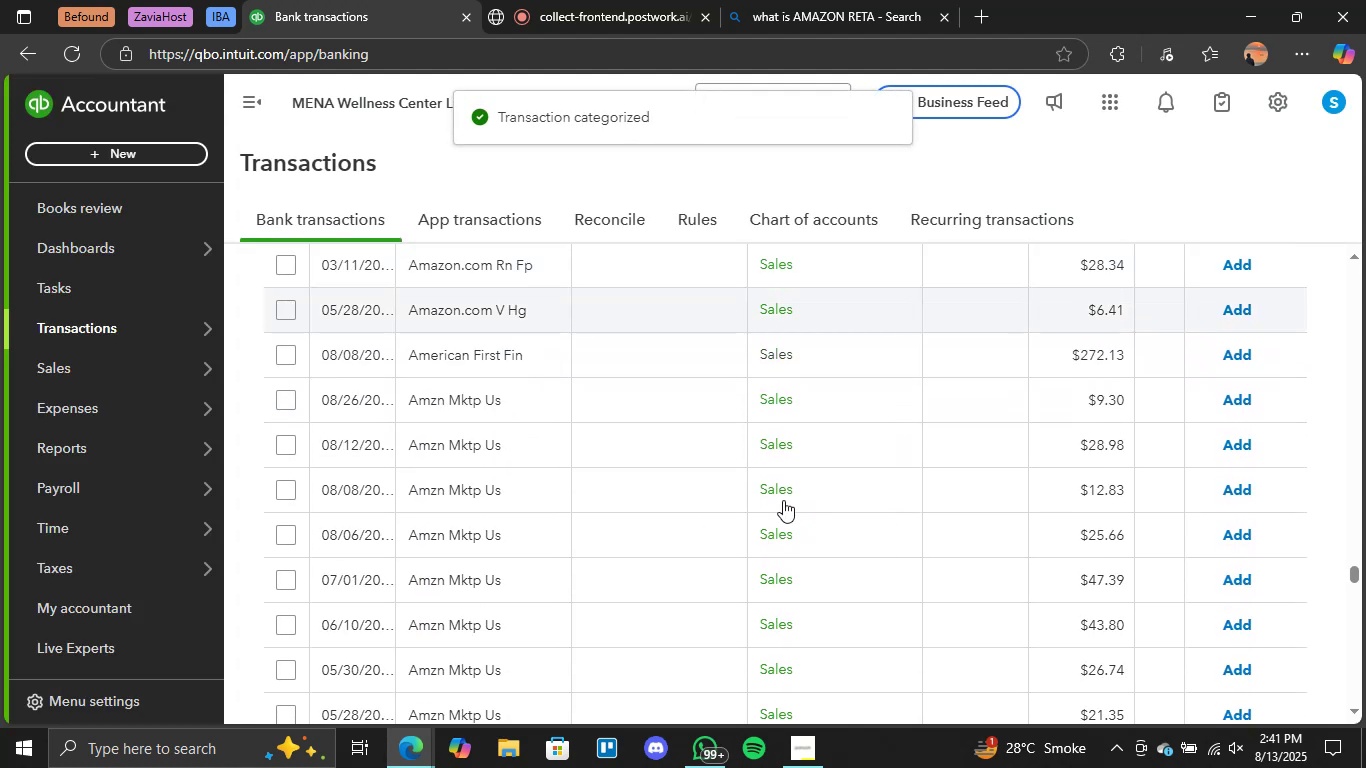 
scroll: coordinate [624, 515], scroll_direction: up, amount: 1.0
 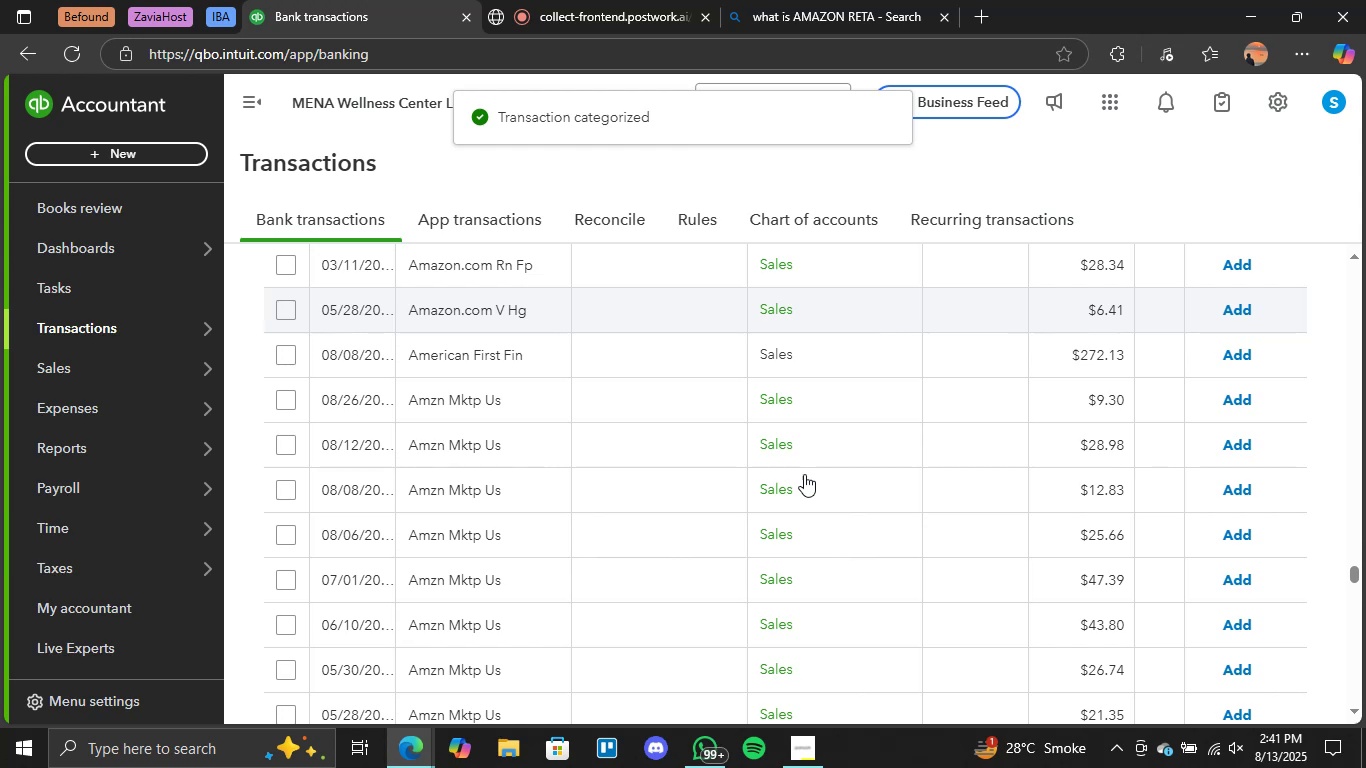 
scroll: coordinate [923, 484], scroll_direction: down, amount: 19.0
 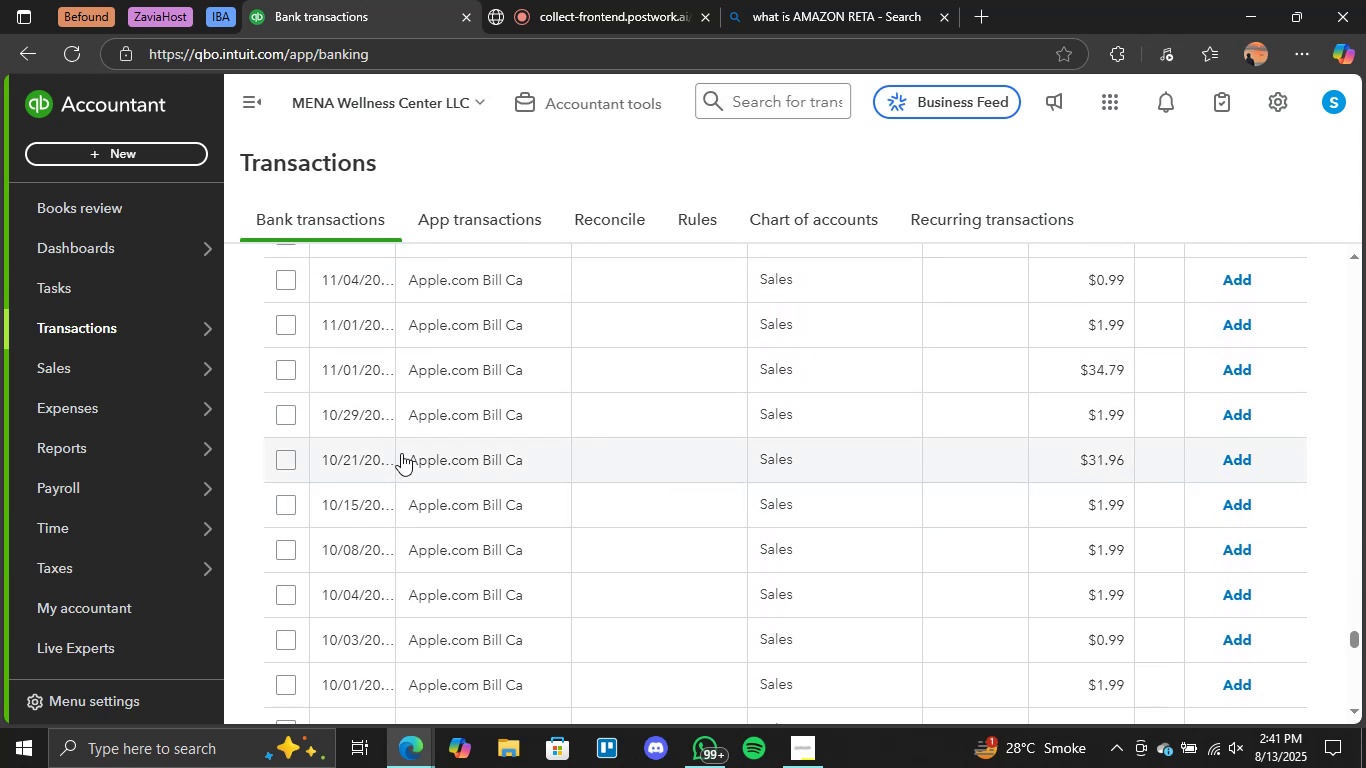 
left_click([479, 451])
 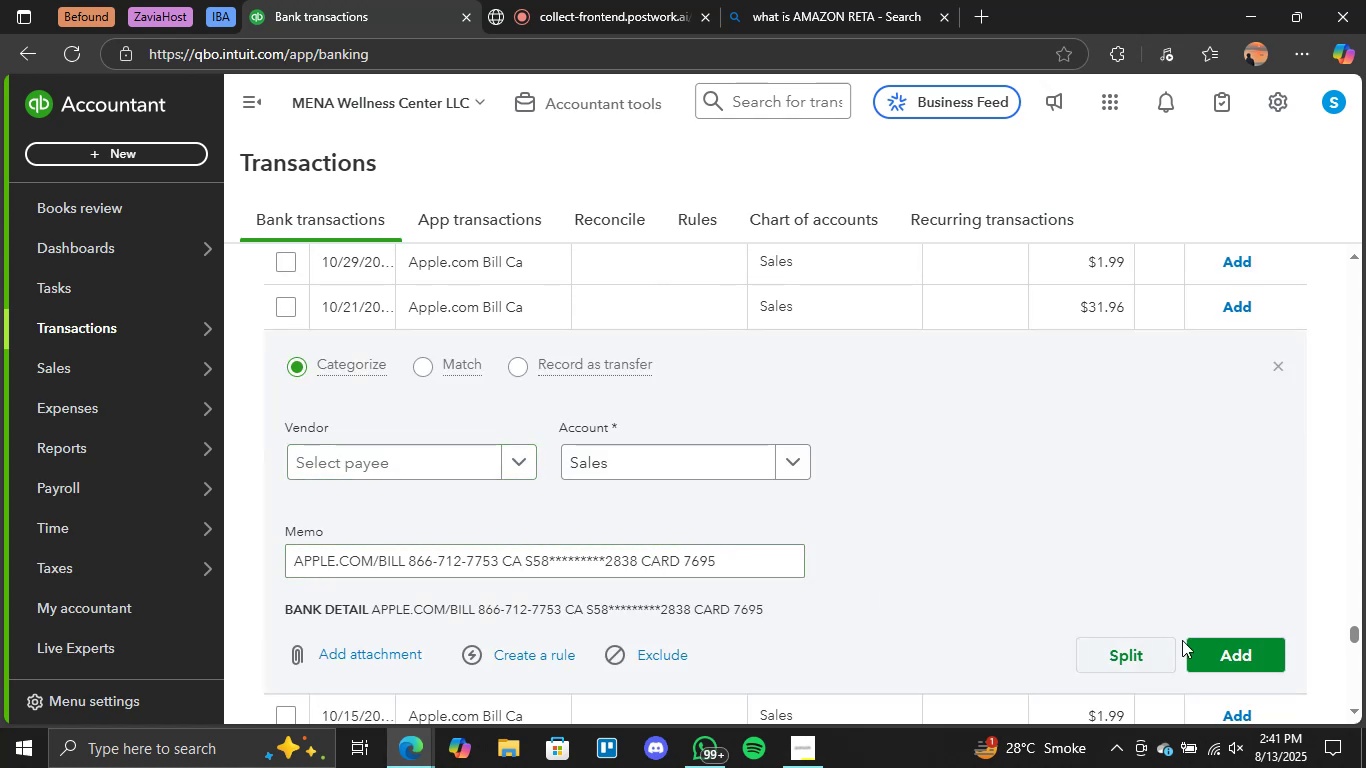 
left_click([1322, 478])
 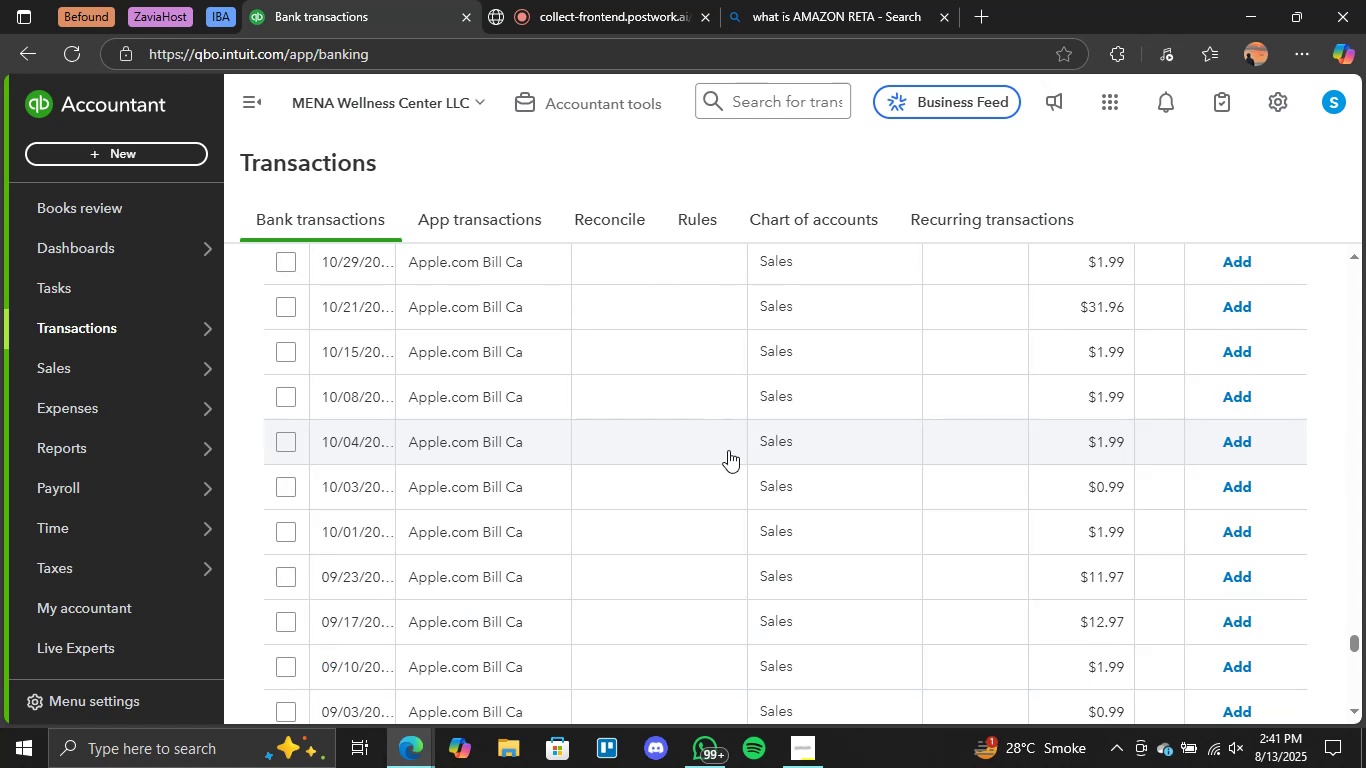 
scroll: coordinate [774, 506], scroll_direction: down, amount: 28.0
 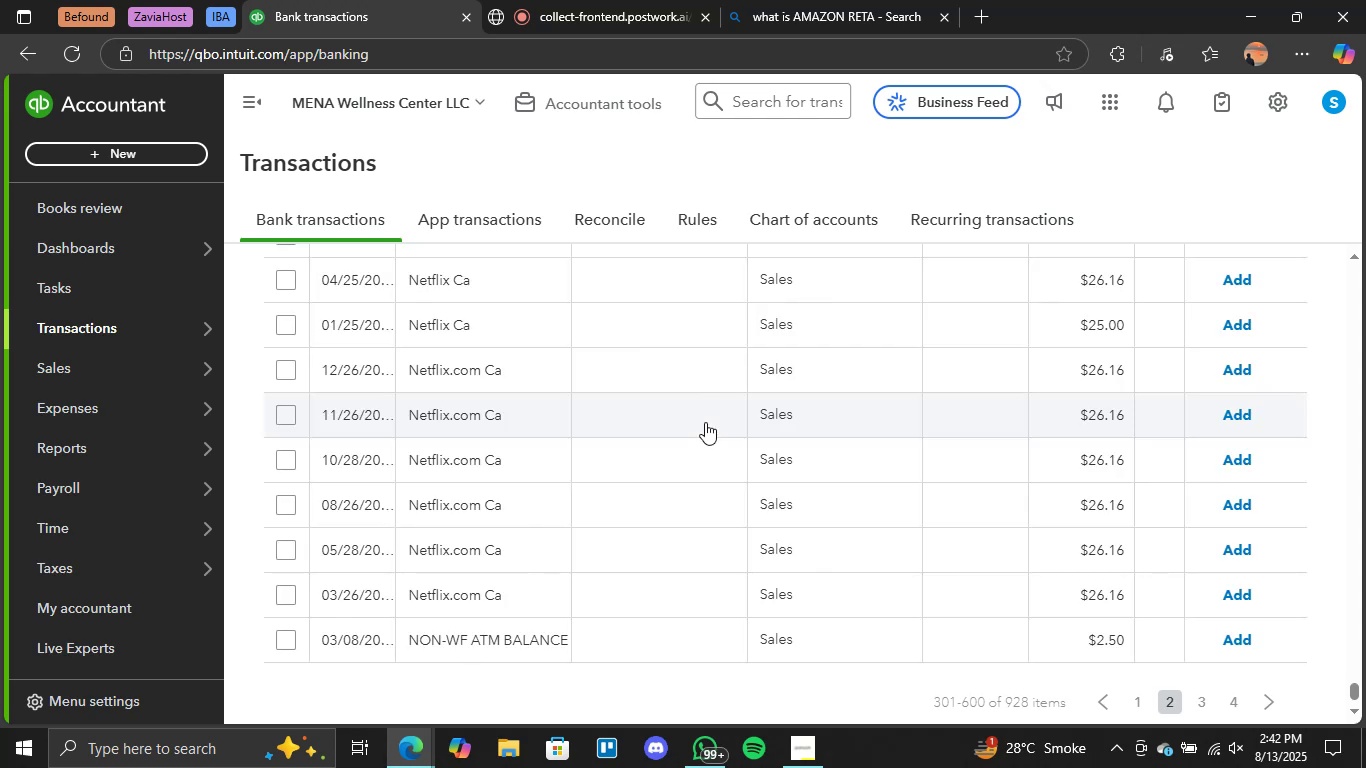 
wait(22.91)
 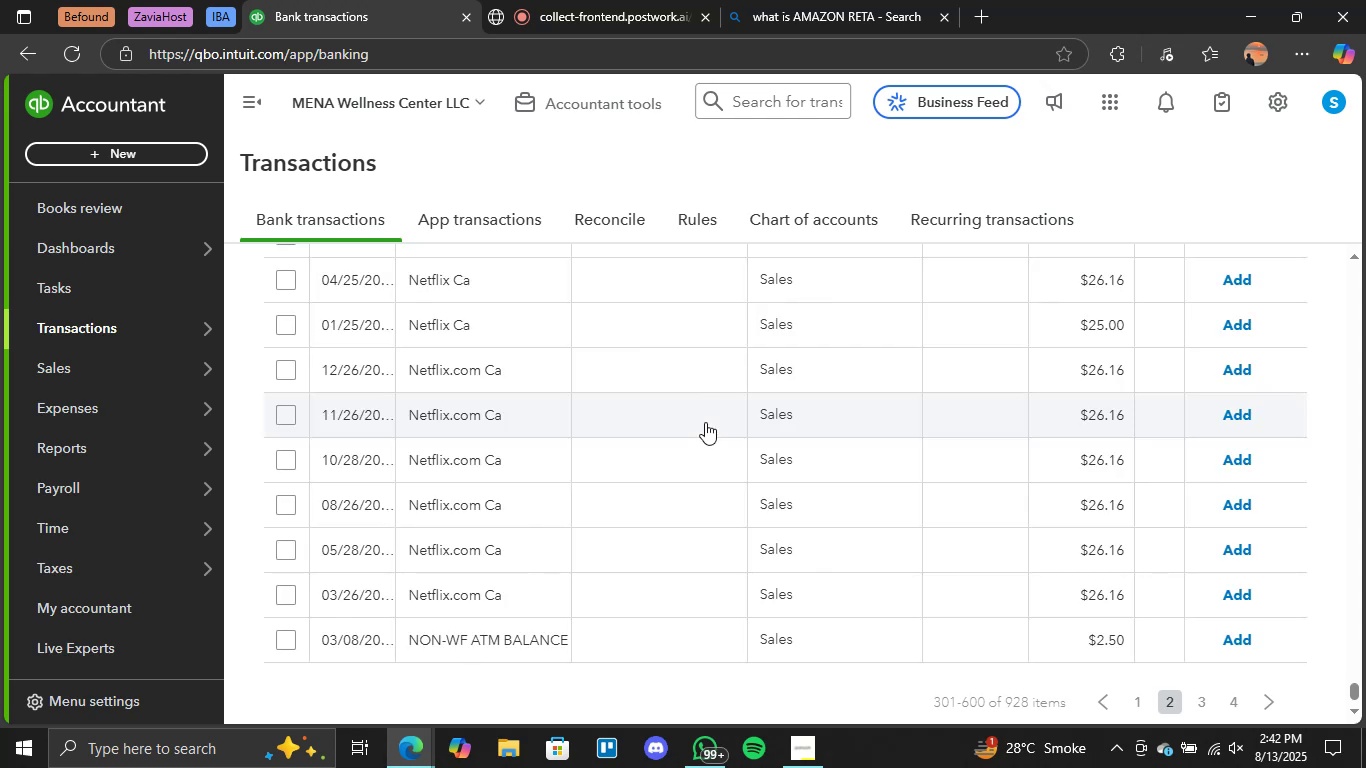 
scroll: coordinate [716, 442], scroll_direction: up, amount: 1.0
 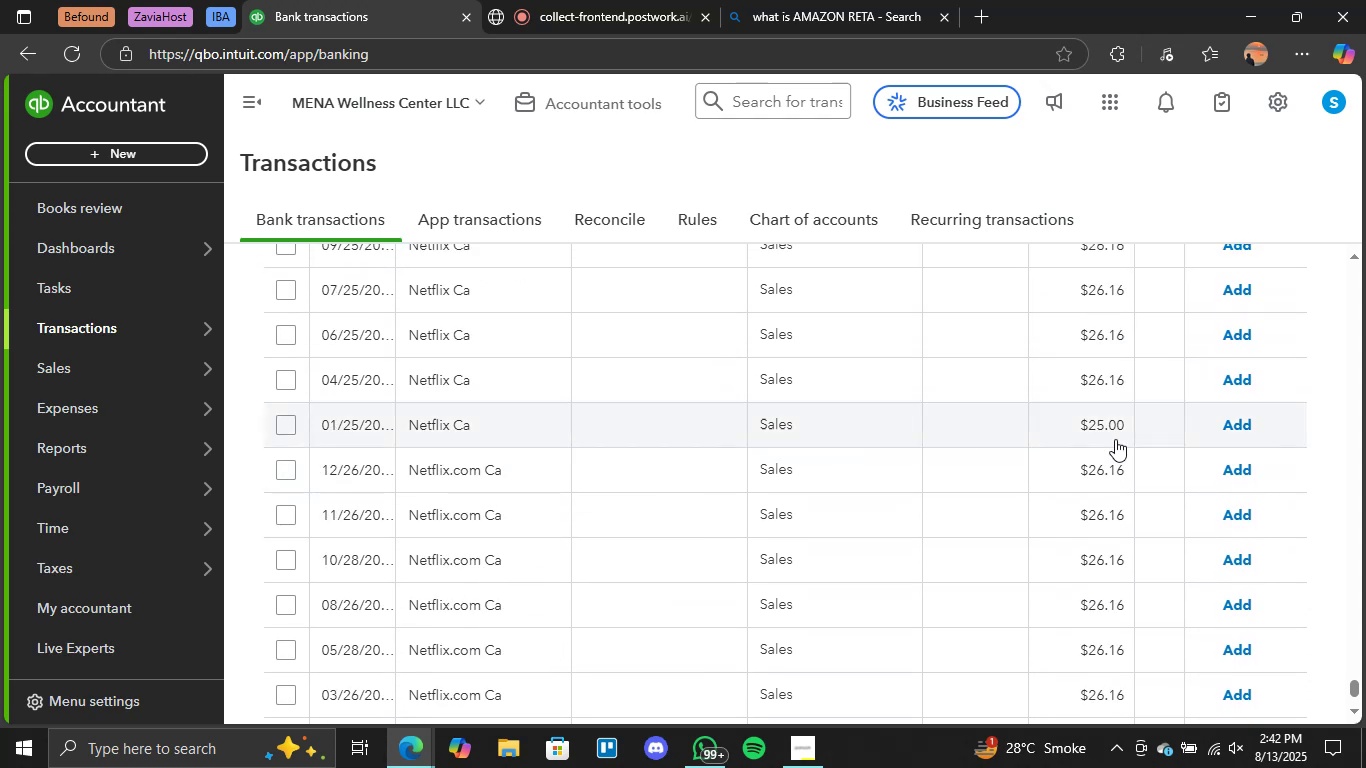 
scroll: coordinate [520, 544], scroll_direction: down, amount: 3.0
 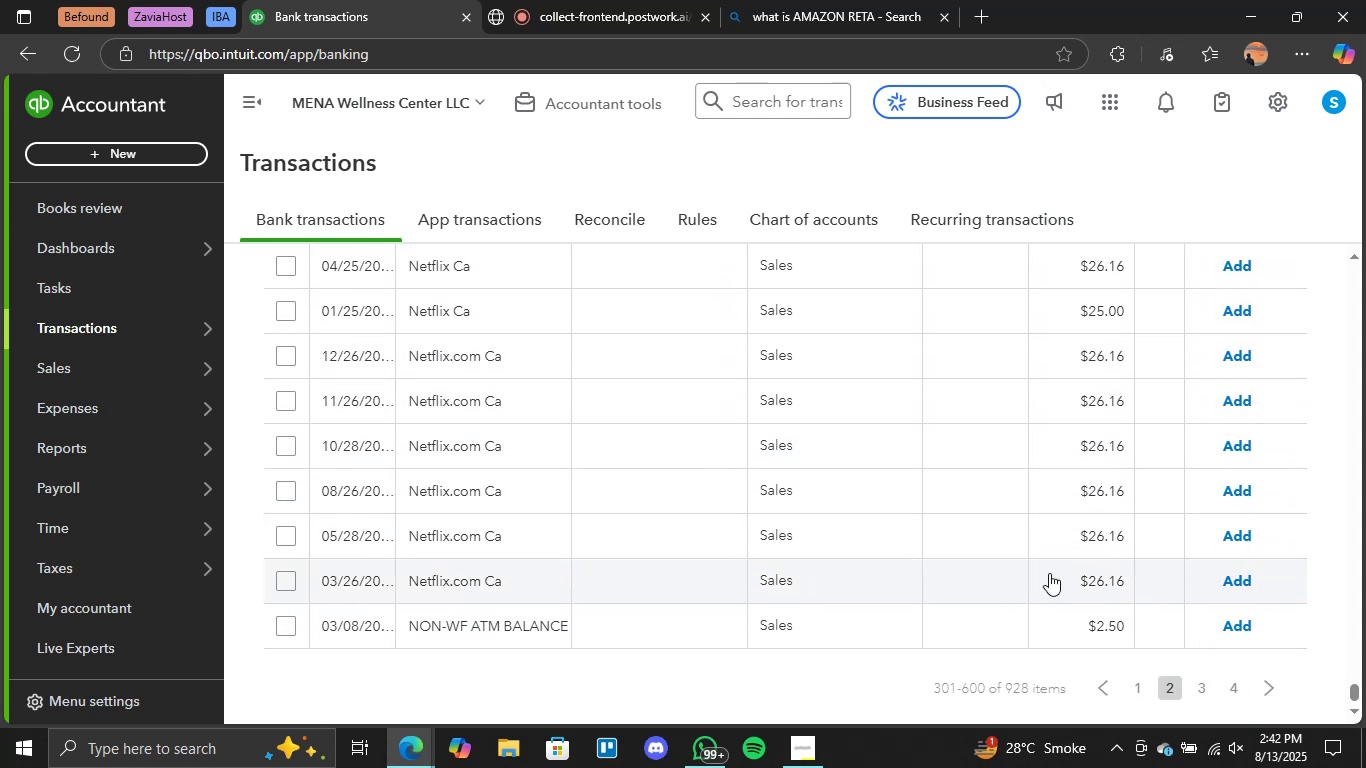 
scroll: coordinate [544, 531], scroll_direction: up, amount: 4.0
 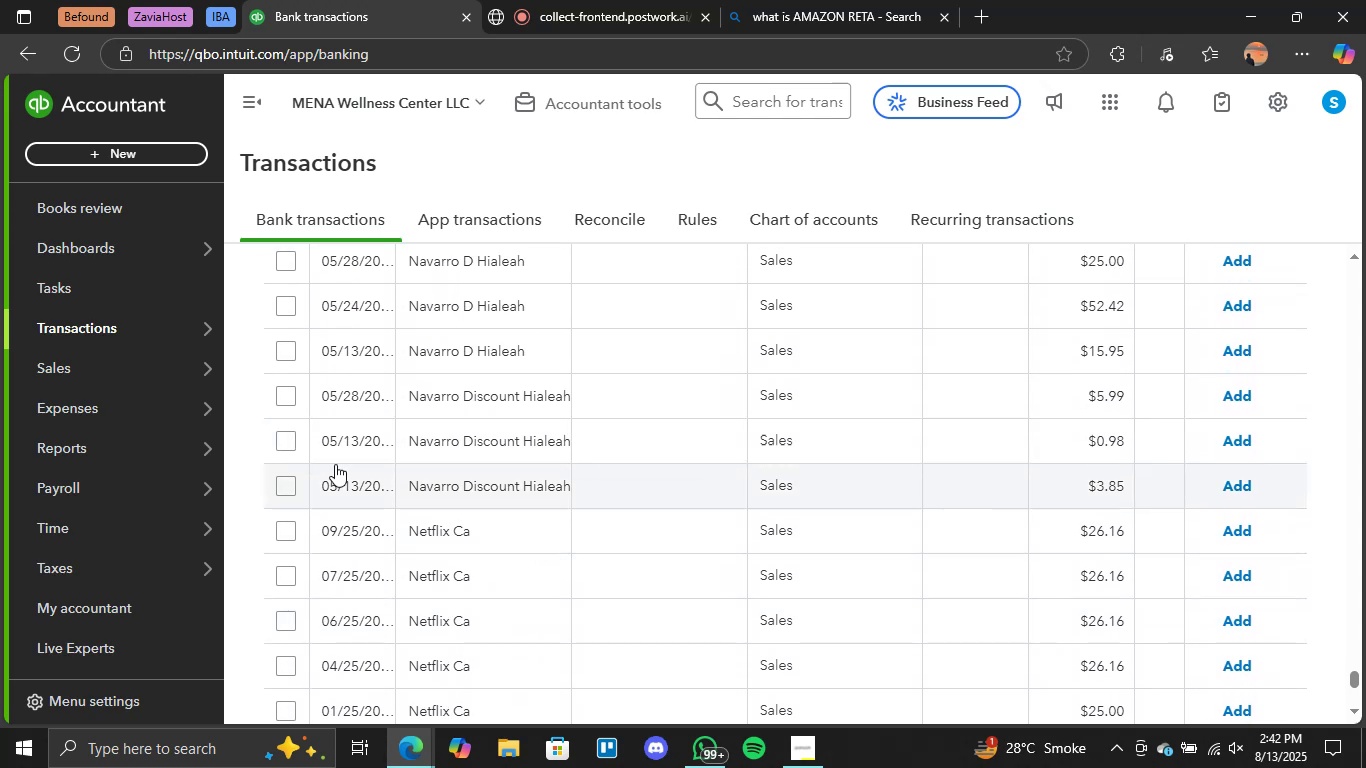 
left_click([457, 442])
 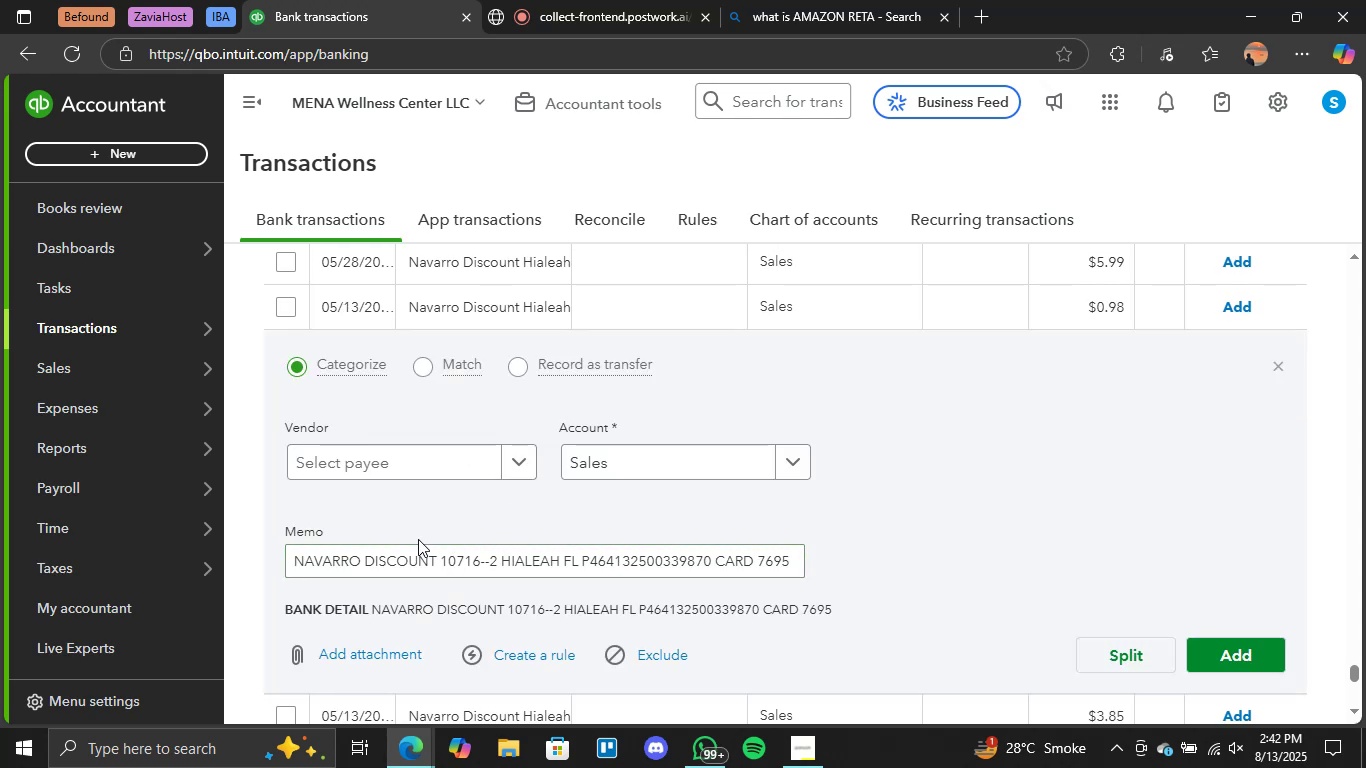 
left_click_drag(start_coordinate=[433, 561], to_coordinate=[250, 558])
 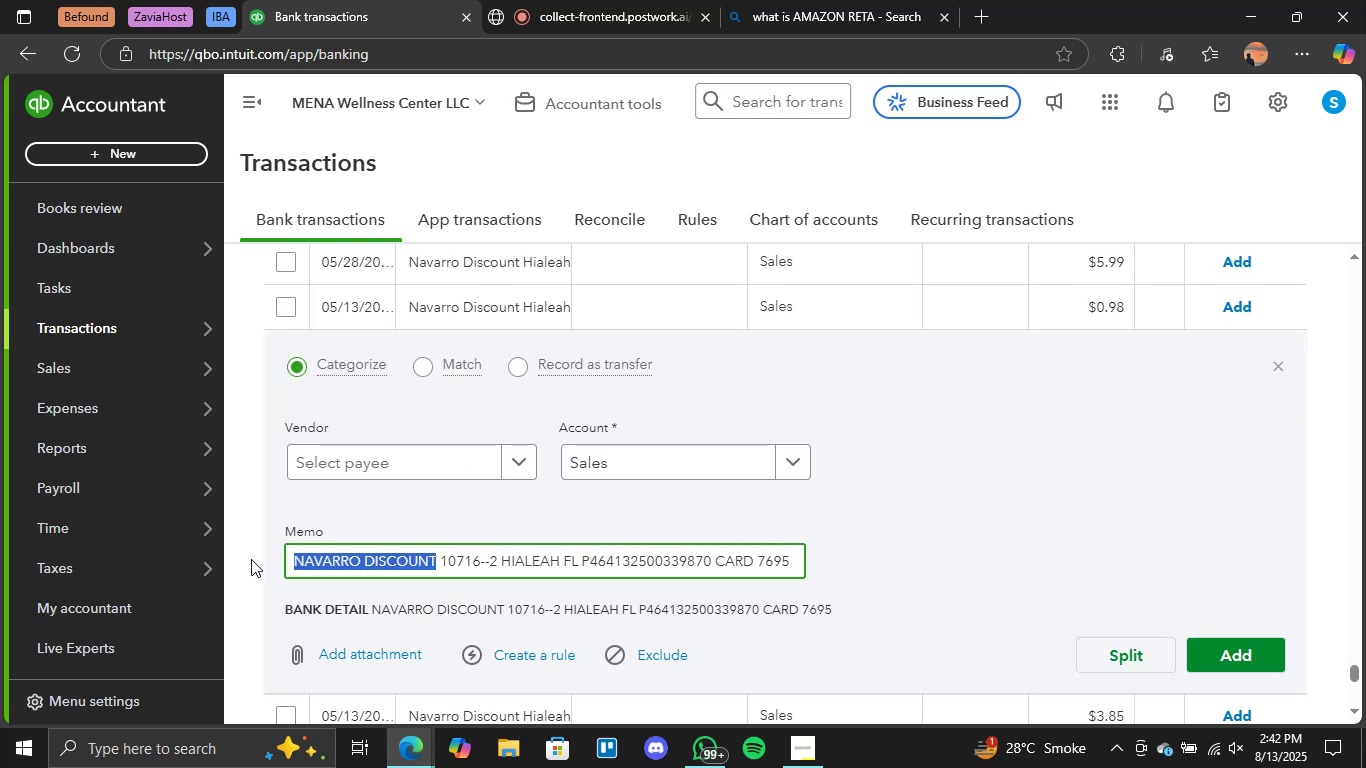 
key(Control+C)
 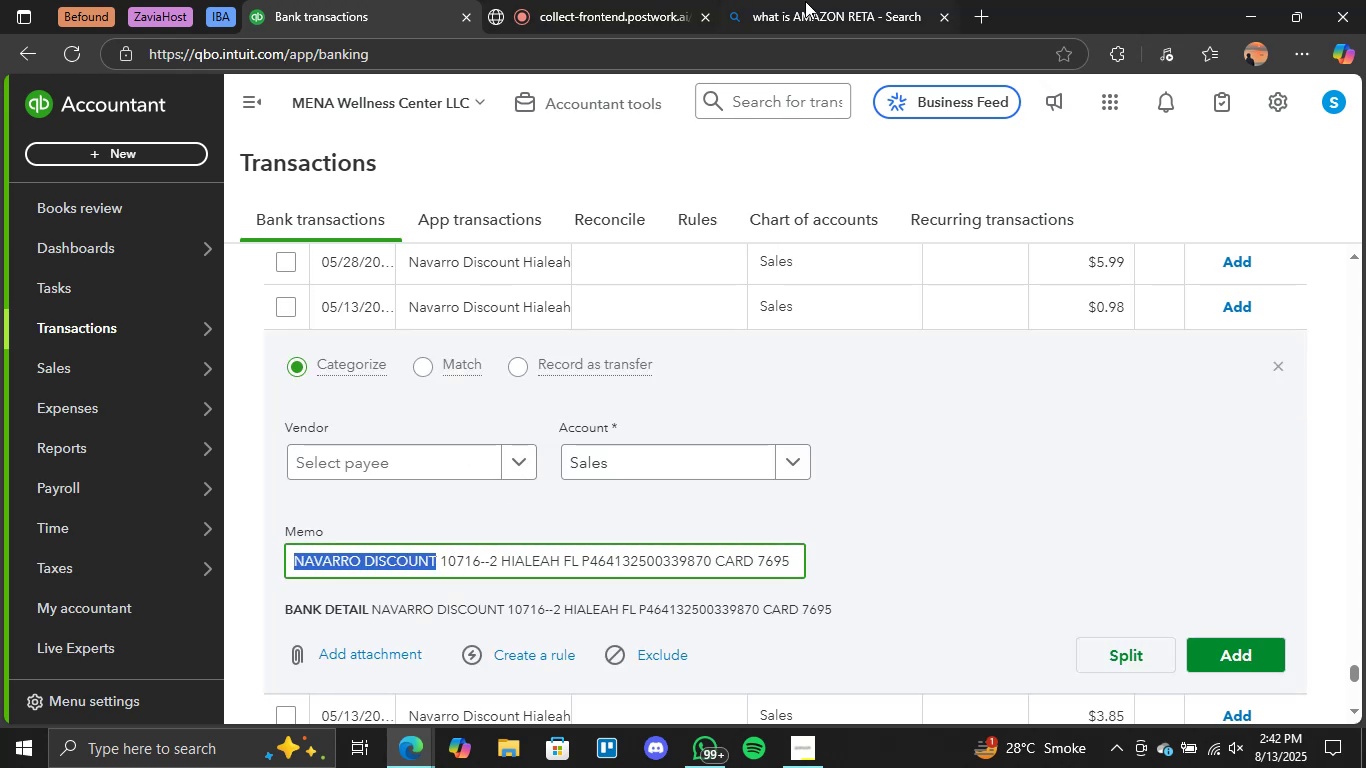 
left_click([842, 0])
 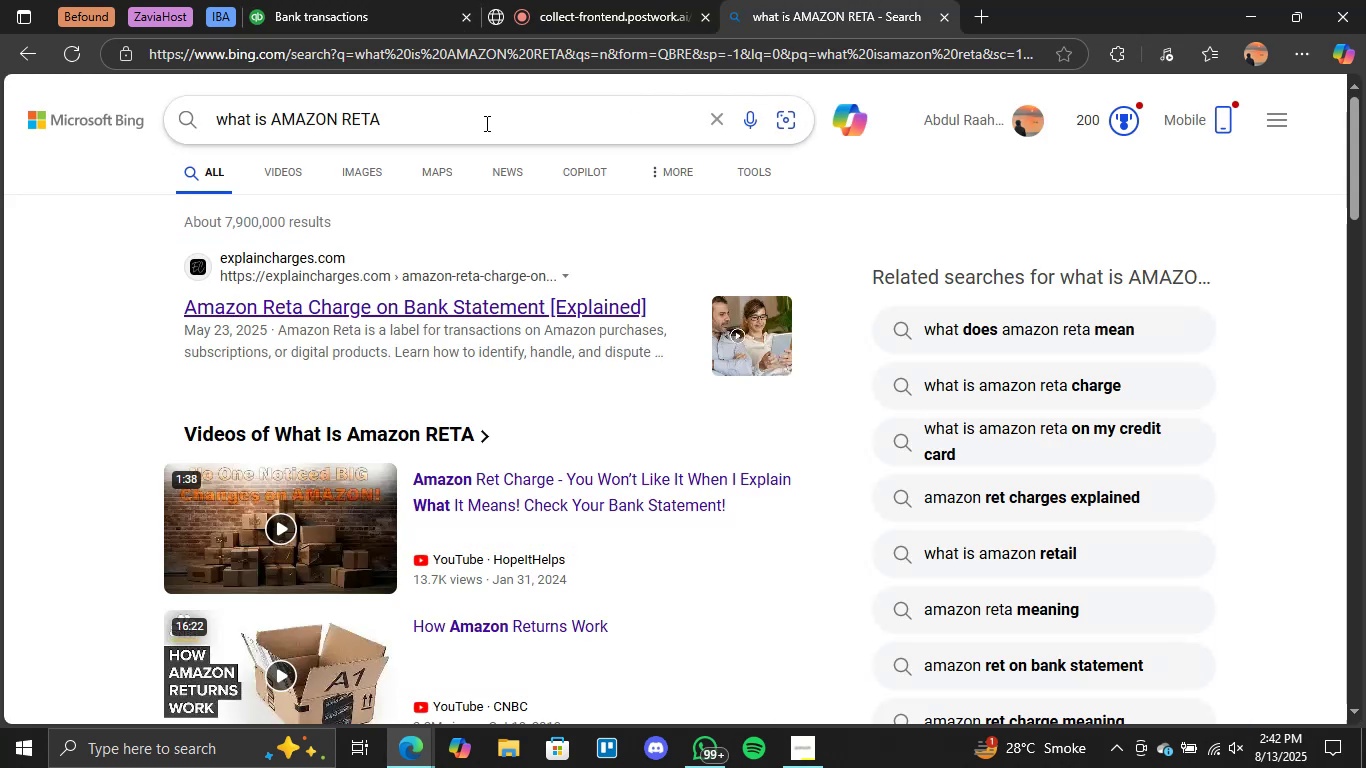 
double_click([485, 123])
 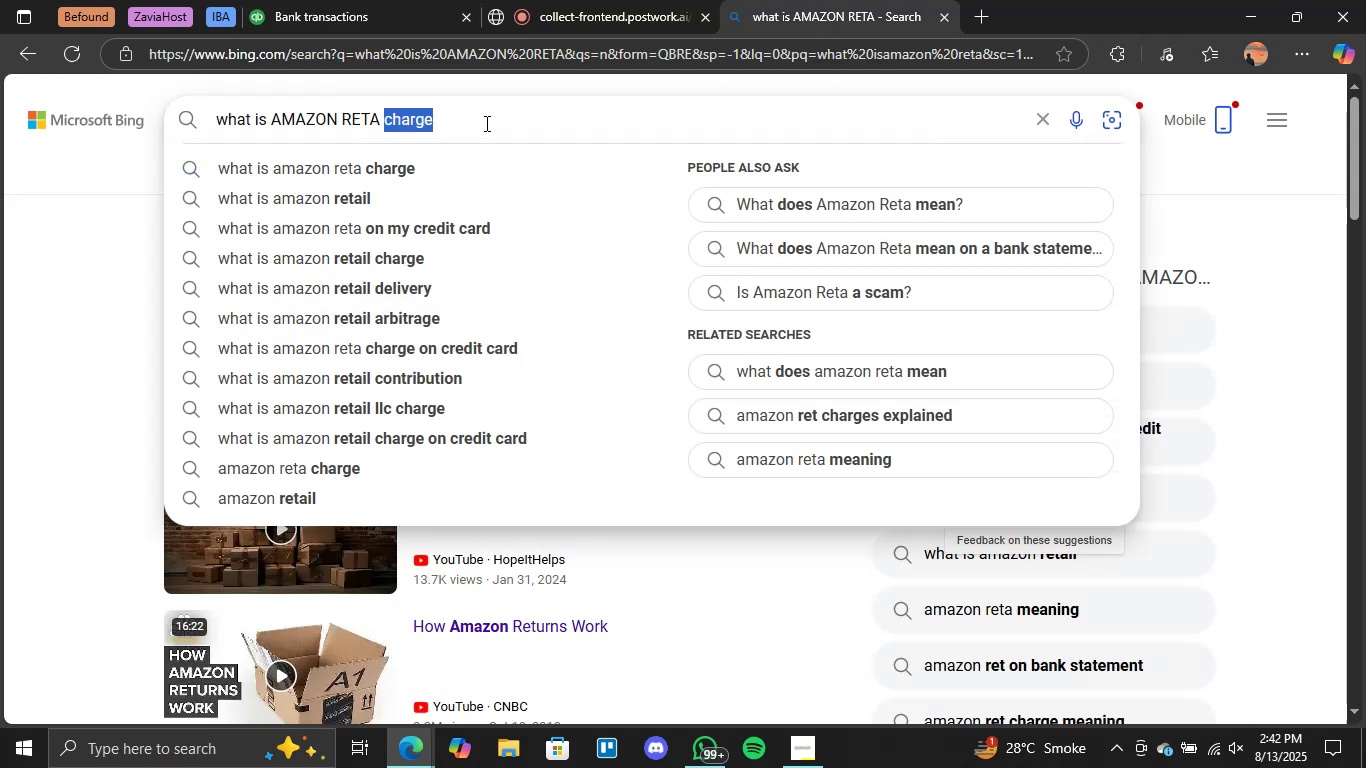 
triple_click([485, 123])
 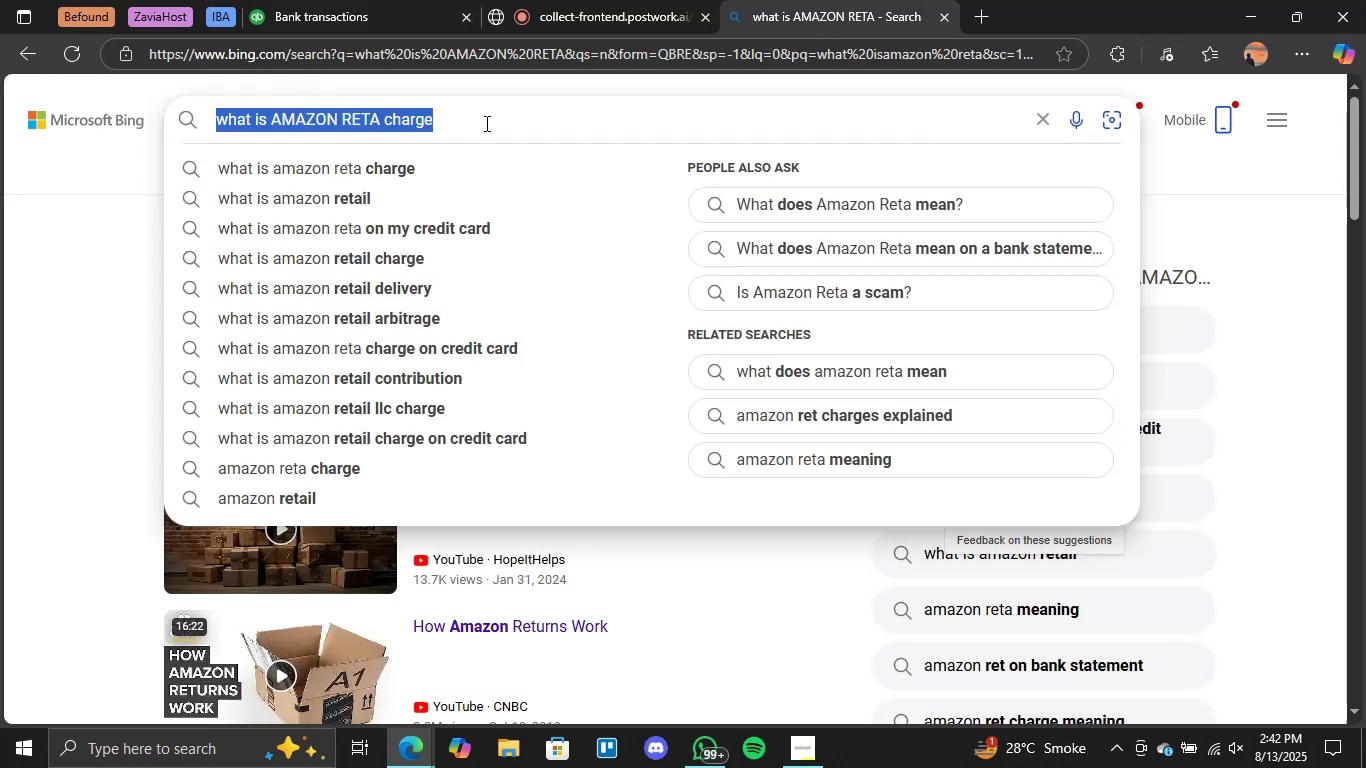 
key(Control+V)
 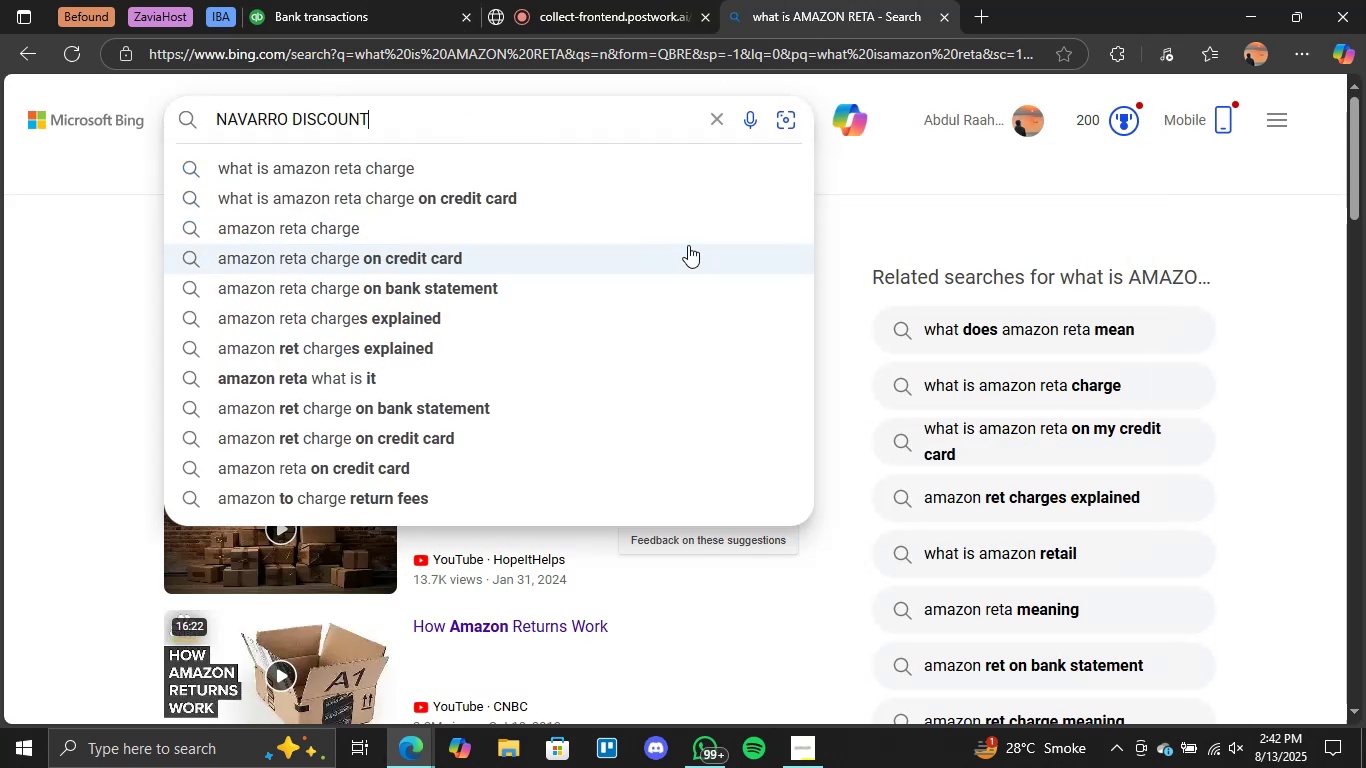 
key(Enter)
 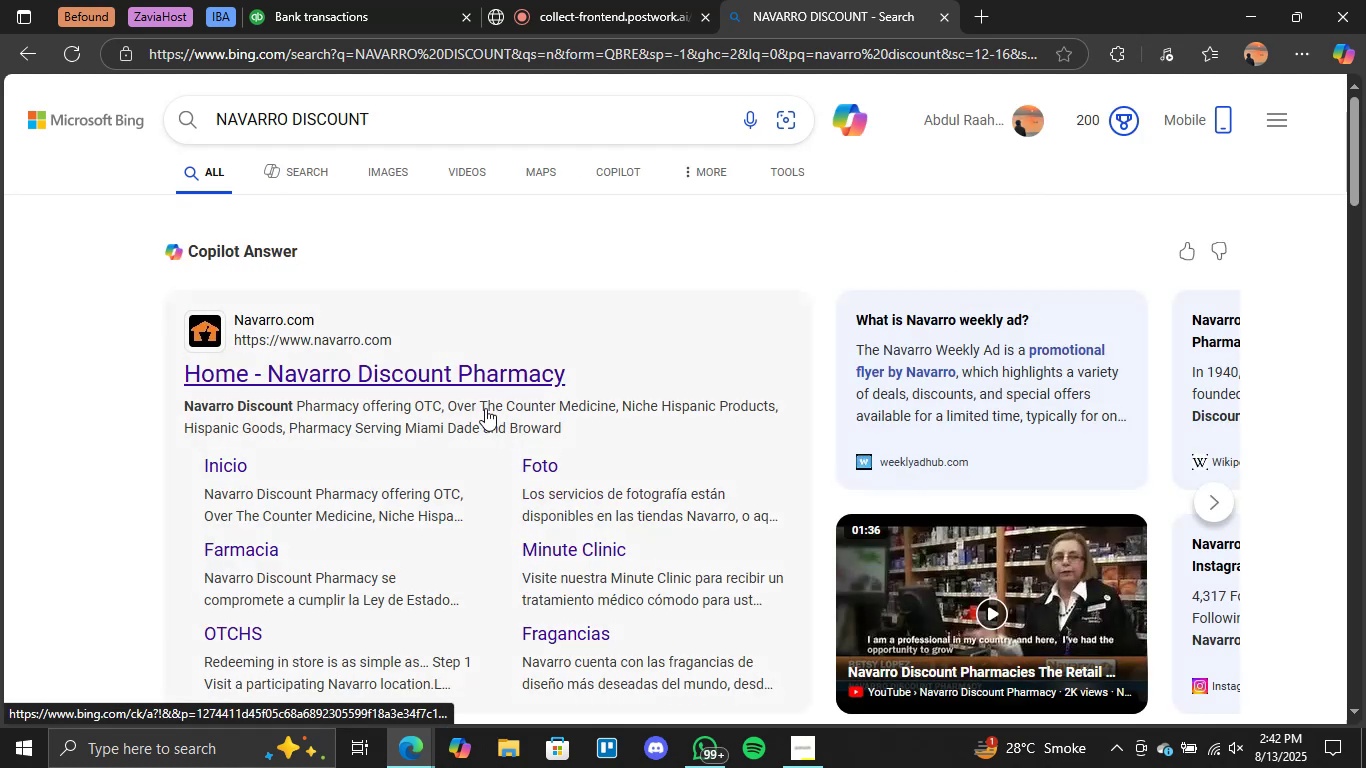 
wait(7.88)
 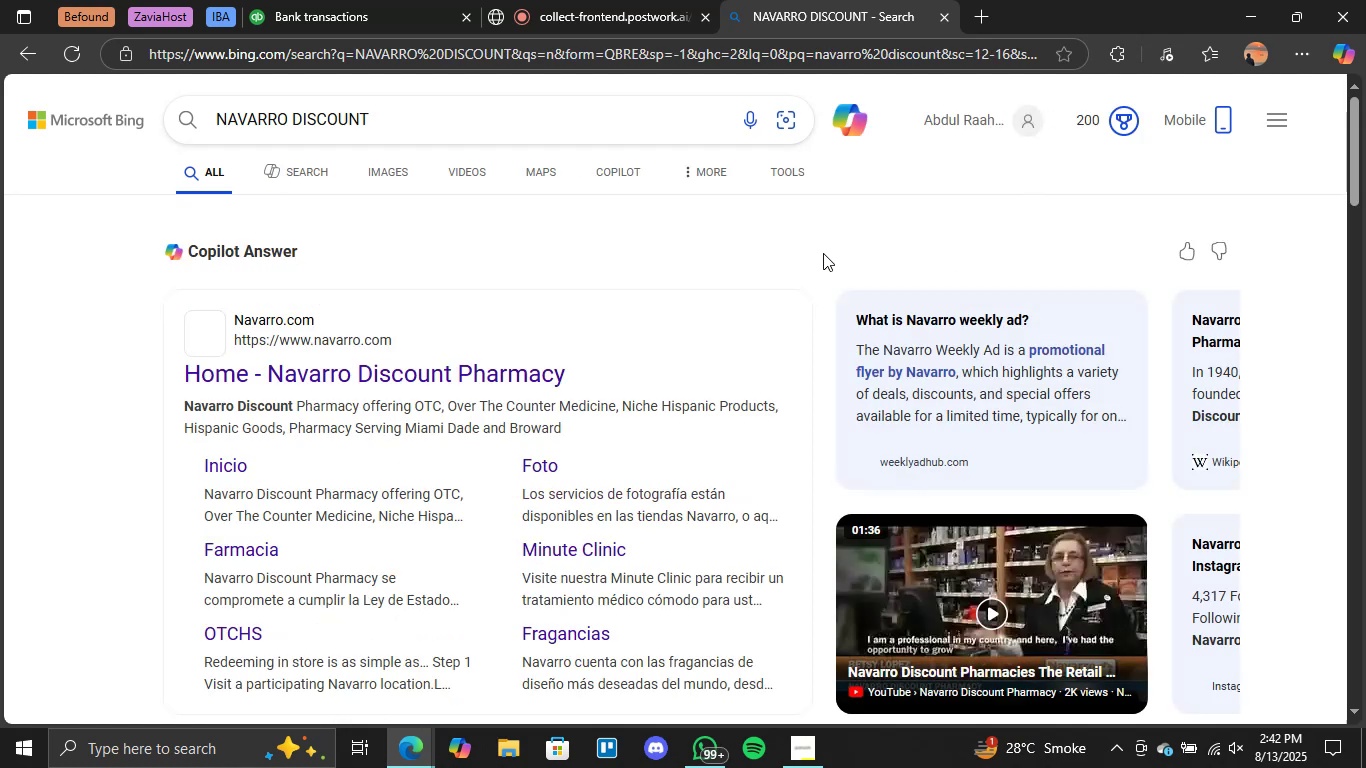 
left_click([343, 14])
 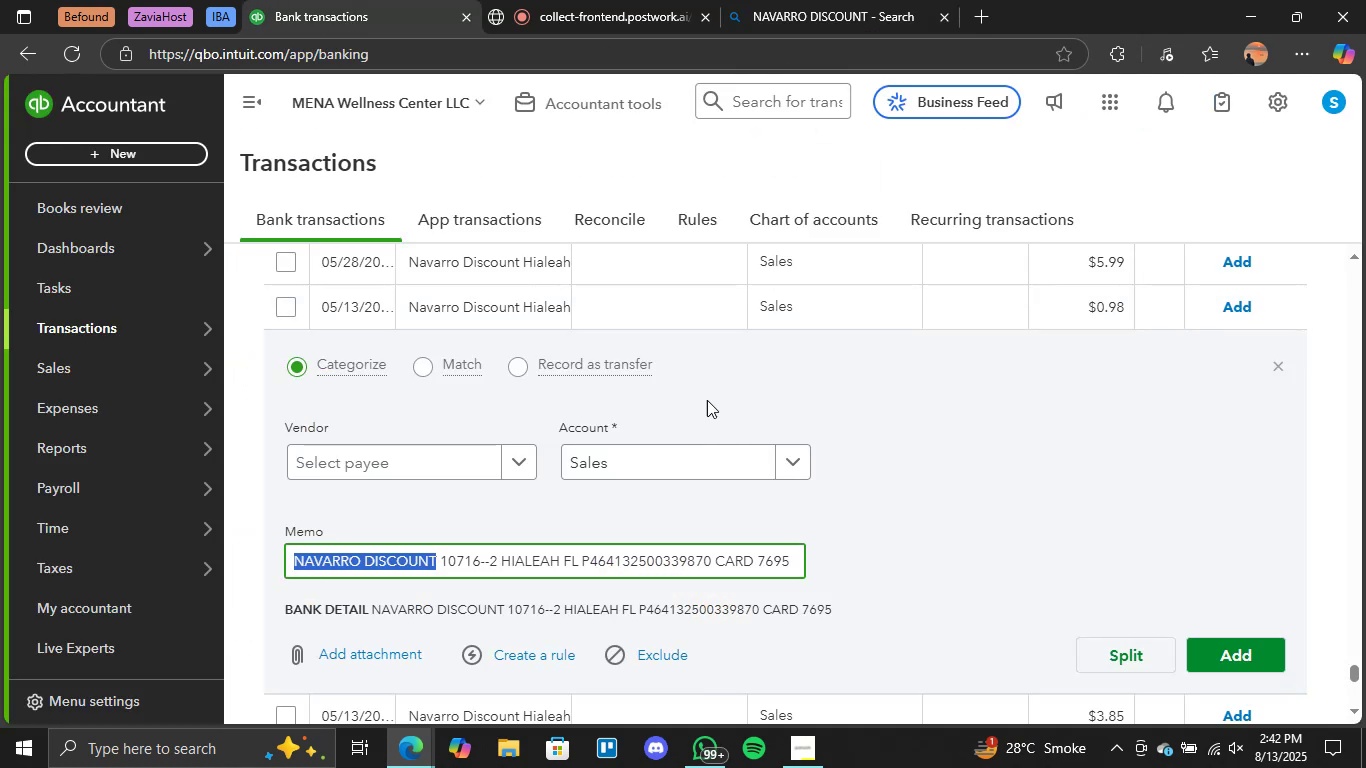 
left_click([988, 463])
 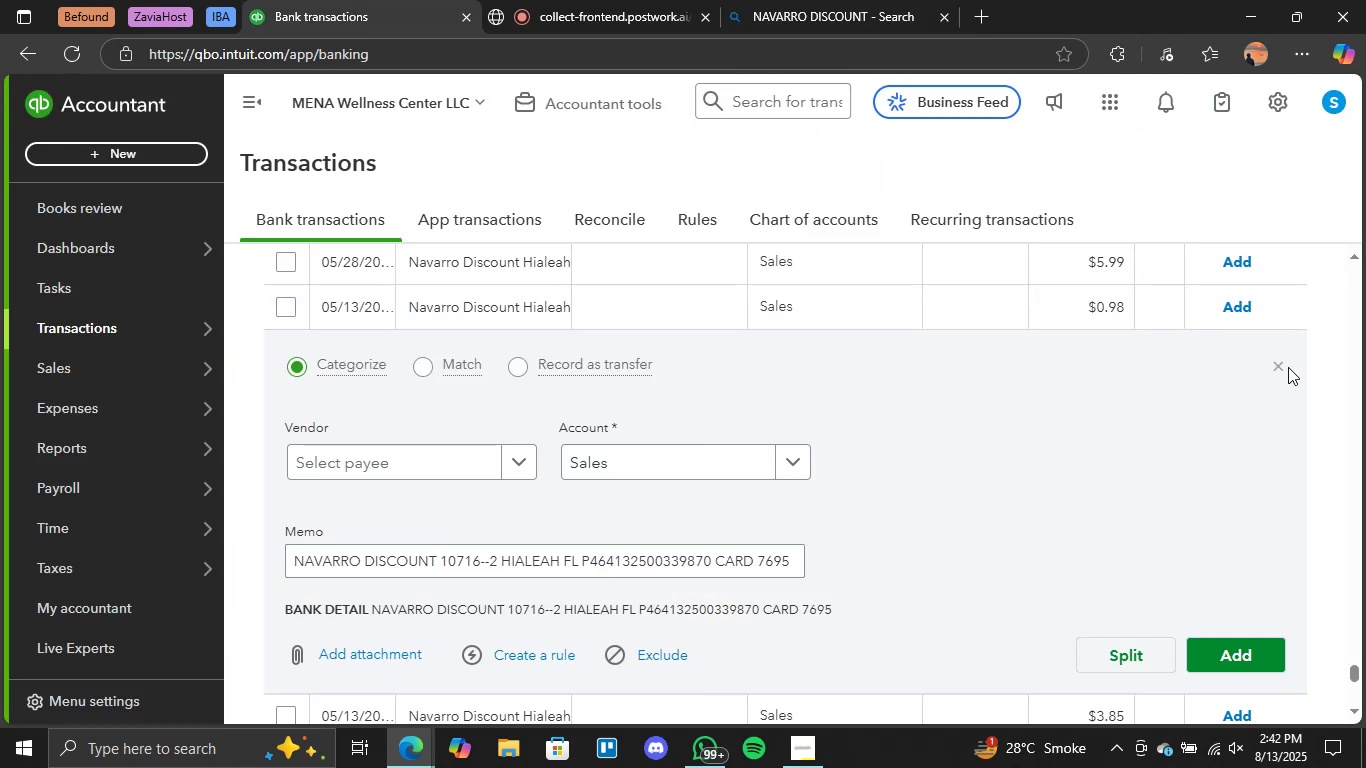 
left_click([1283, 370])
 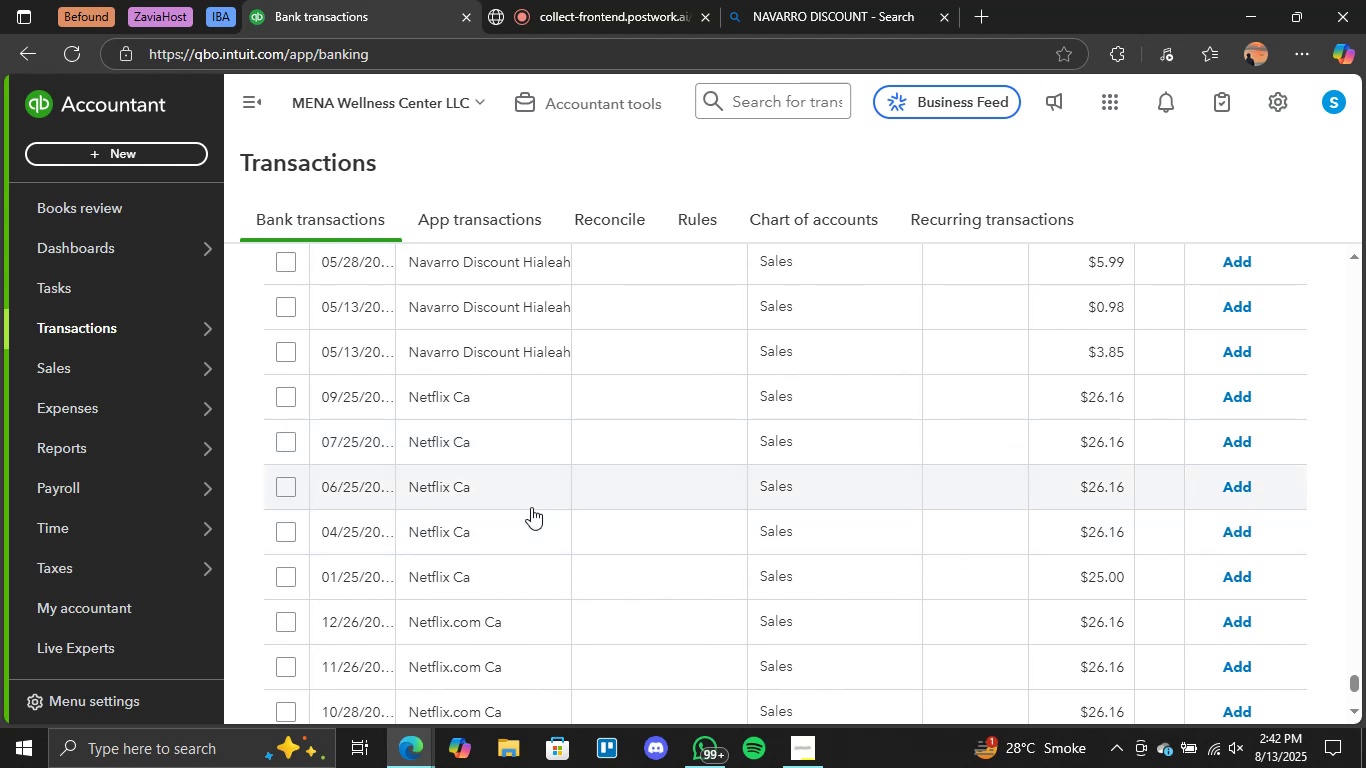 
scroll: coordinate [490, 386], scroll_direction: up, amount: 6.0
 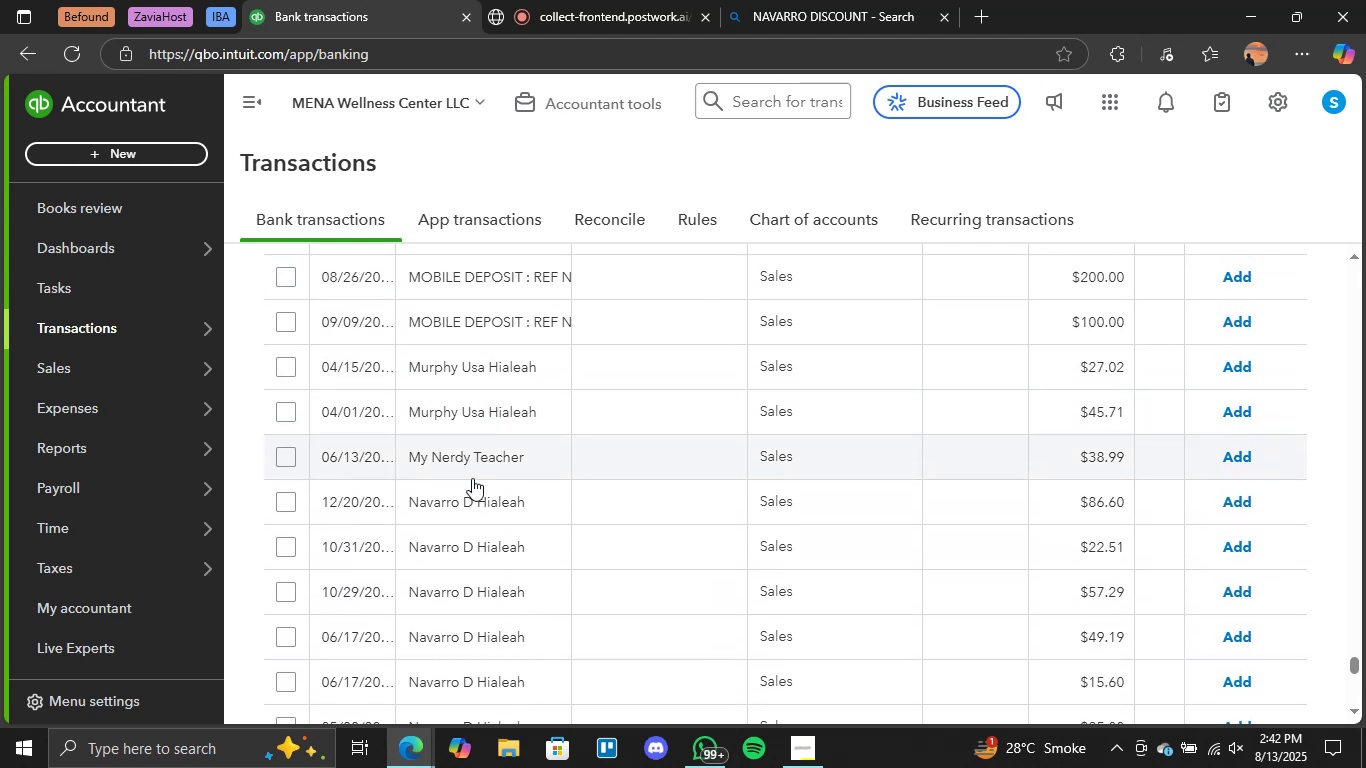 
left_click([472, 503])
 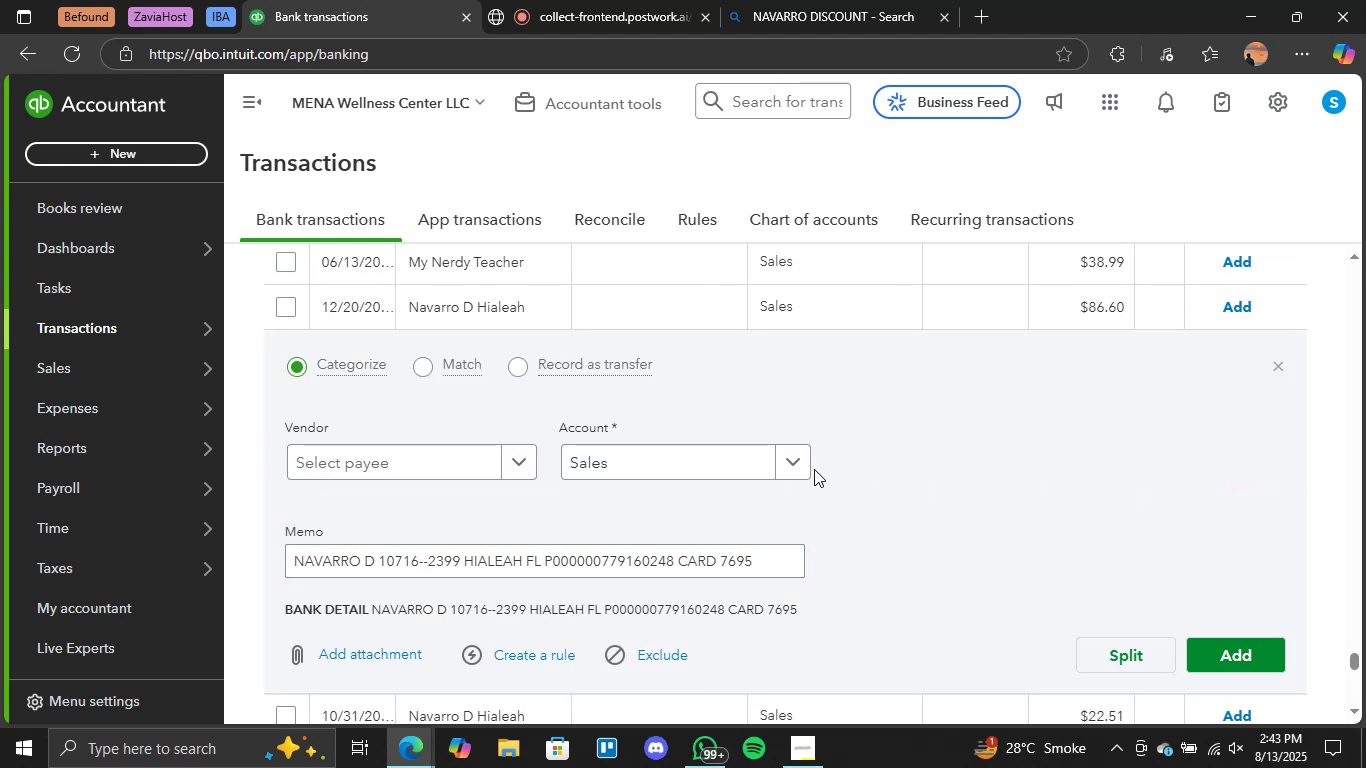 
left_click([804, 458])
 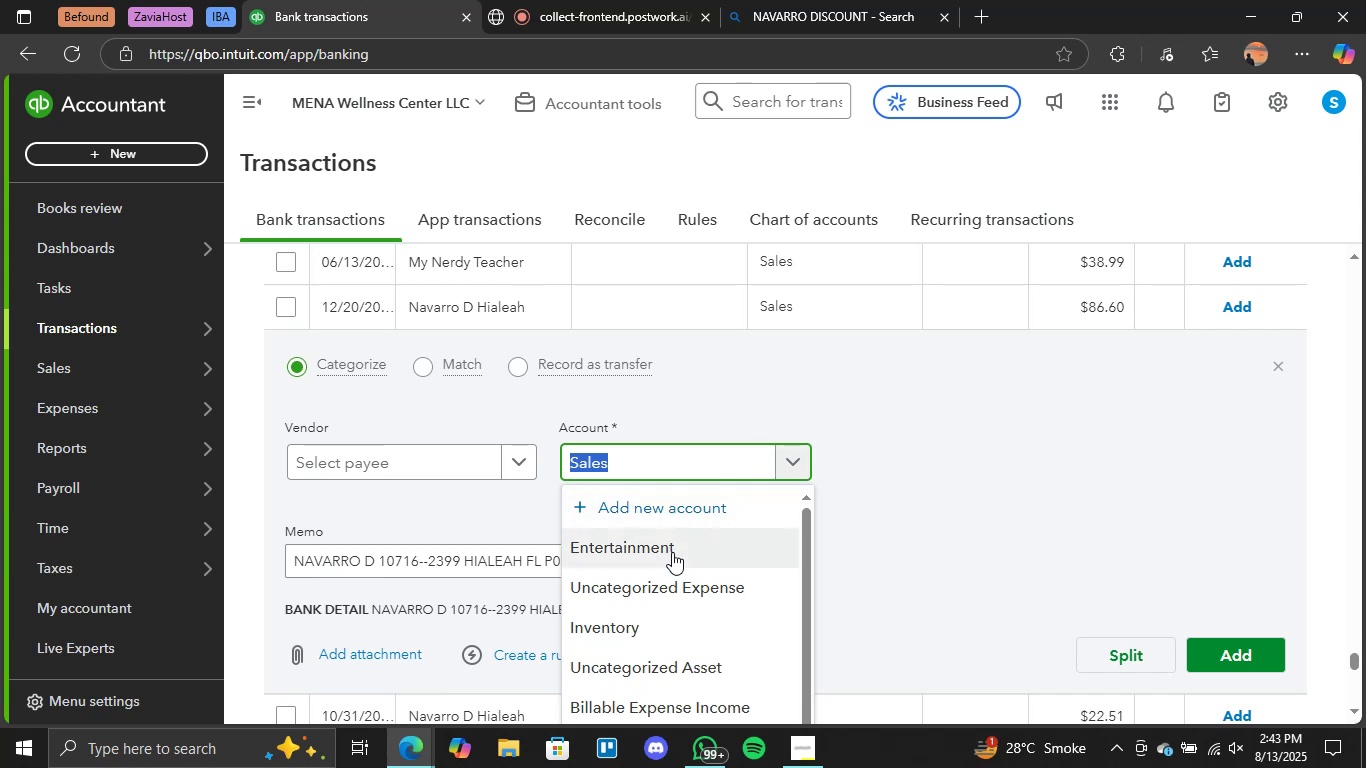 
scroll: coordinate [830, 525], scroll_direction: down, amount: 8.0
 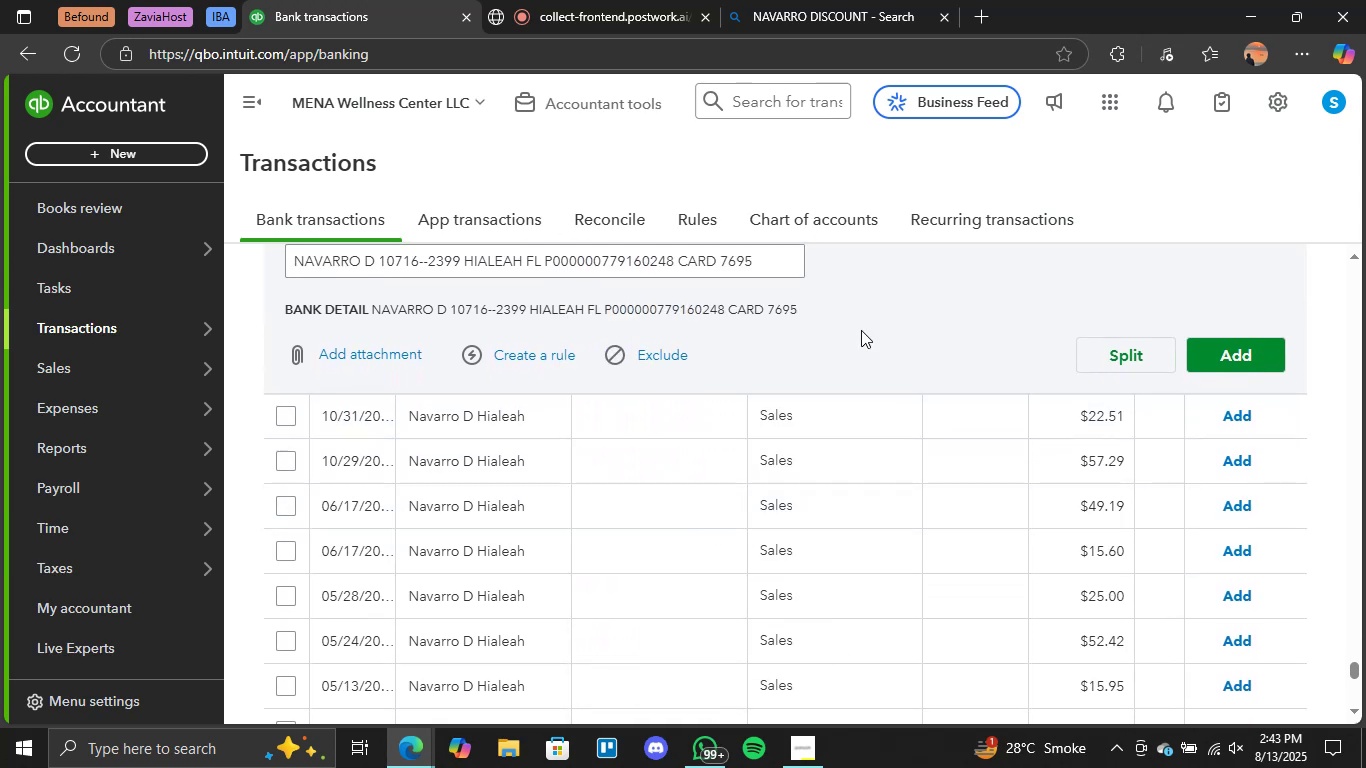 
scroll: coordinate [833, 348], scroll_direction: up, amount: 2.0
 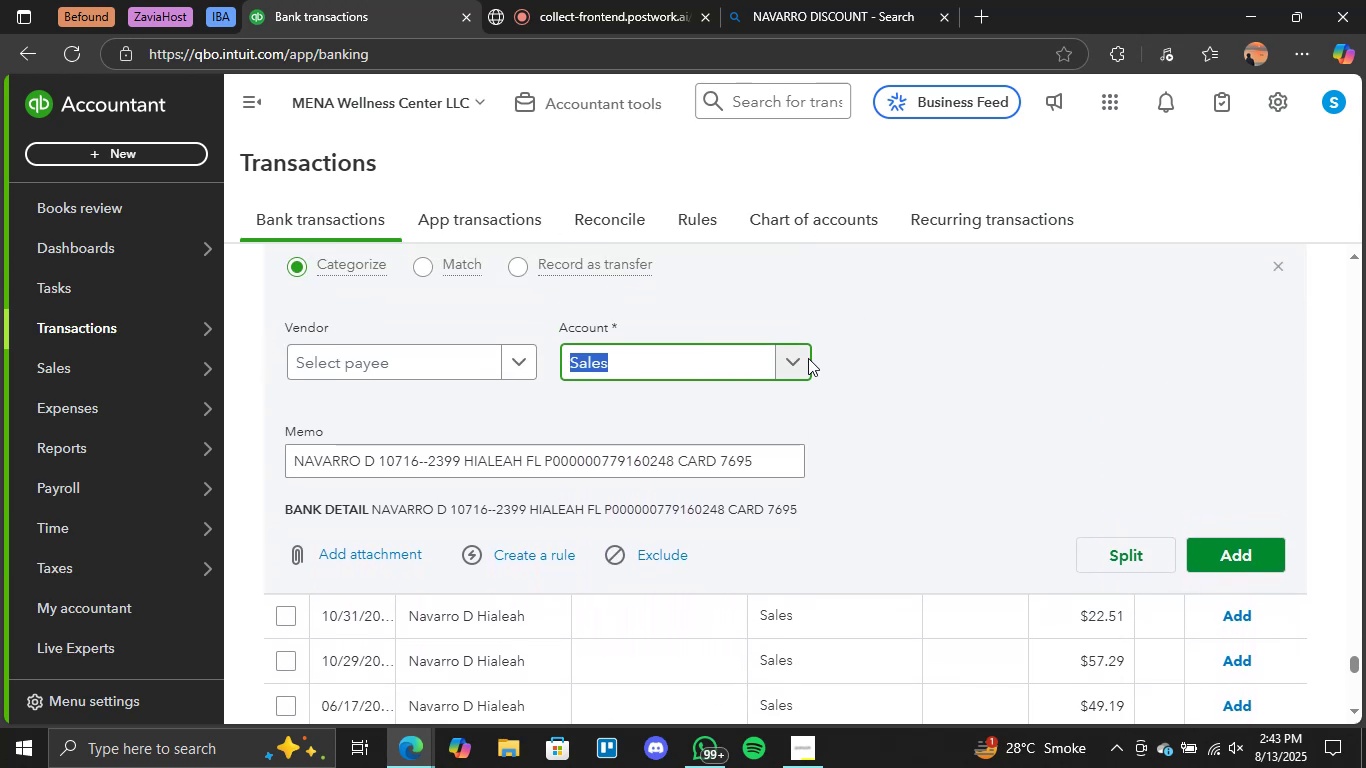 
left_click([792, 365])
 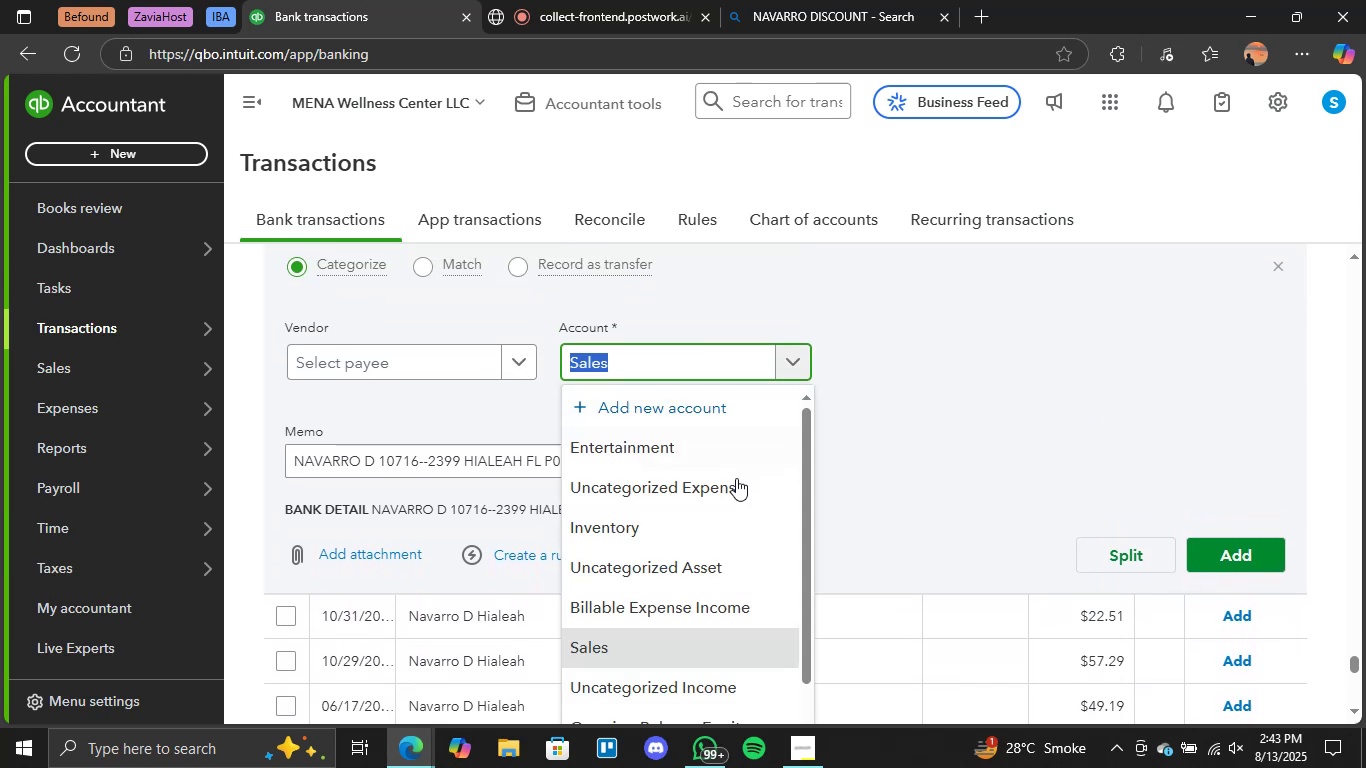 
scroll: coordinate [733, 509], scroll_direction: down, amount: 5.0
 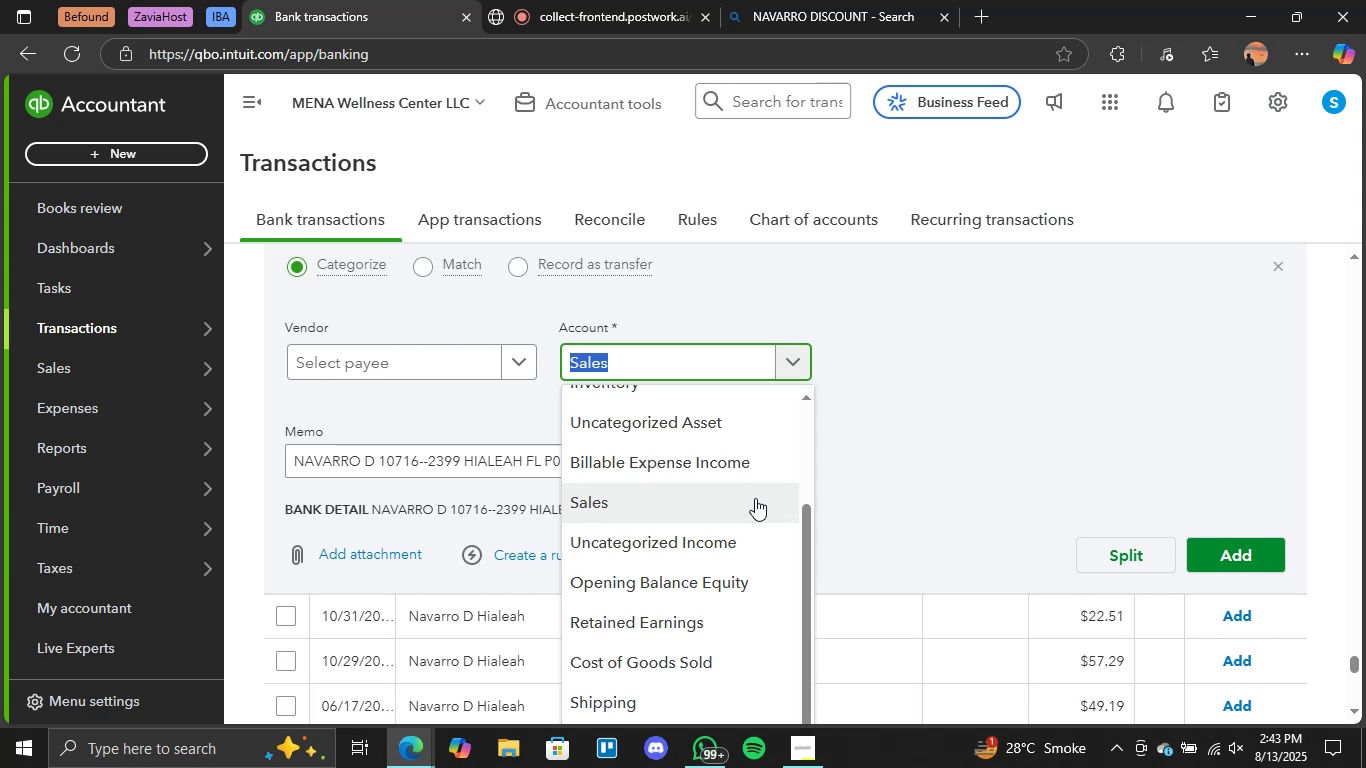 
wait(8.22)
 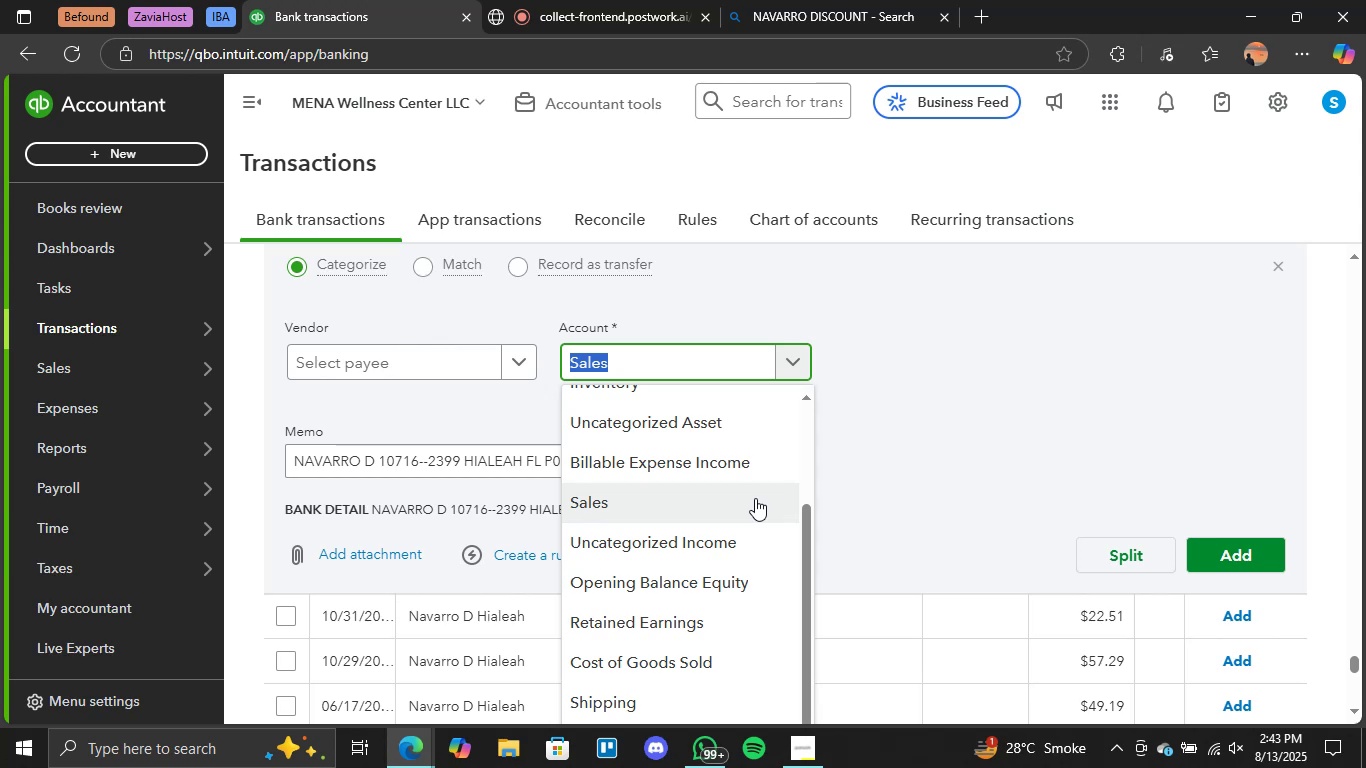 
scroll: coordinate [703, 506], scroll_direction: up, amount: 4.0
 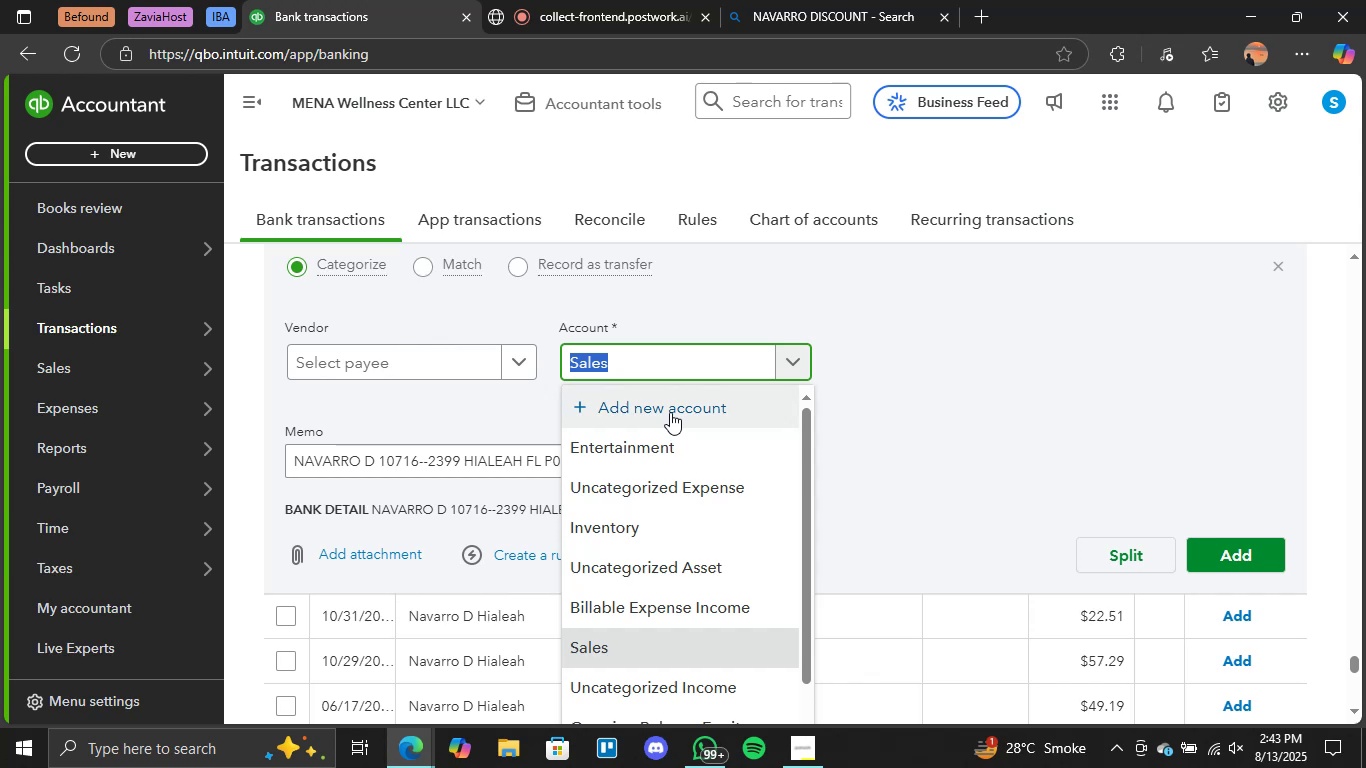 
wait(5.17)
 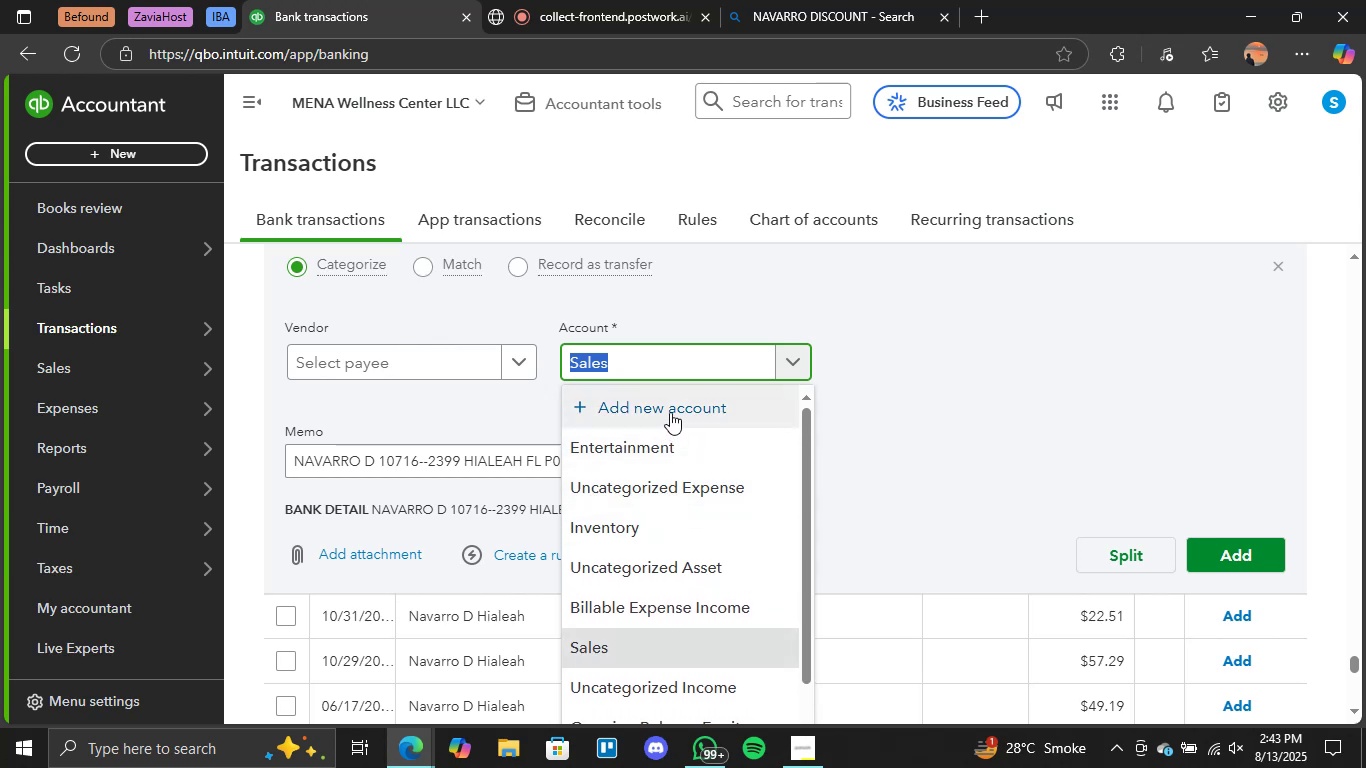 
left_click([670, 412])
 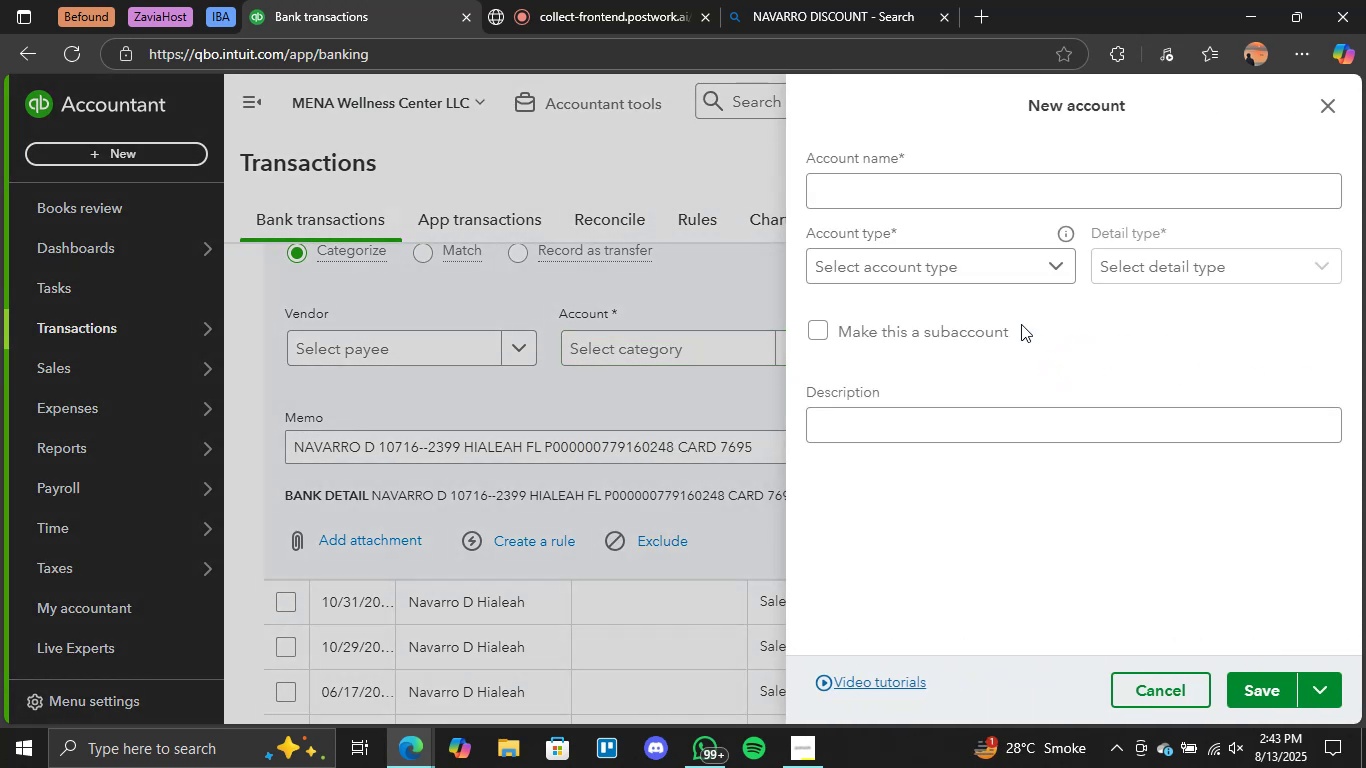 
wait(6.44)
 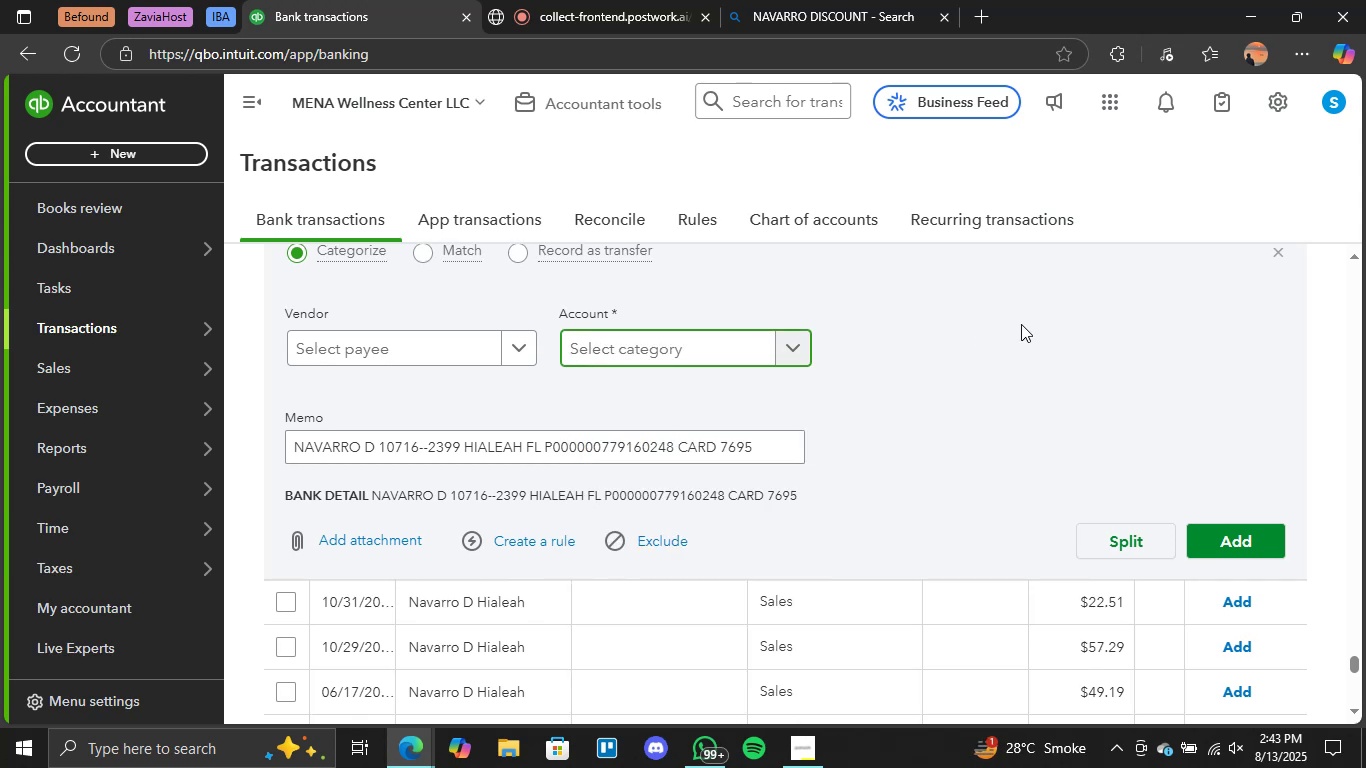 
left_click([1012, 198])
 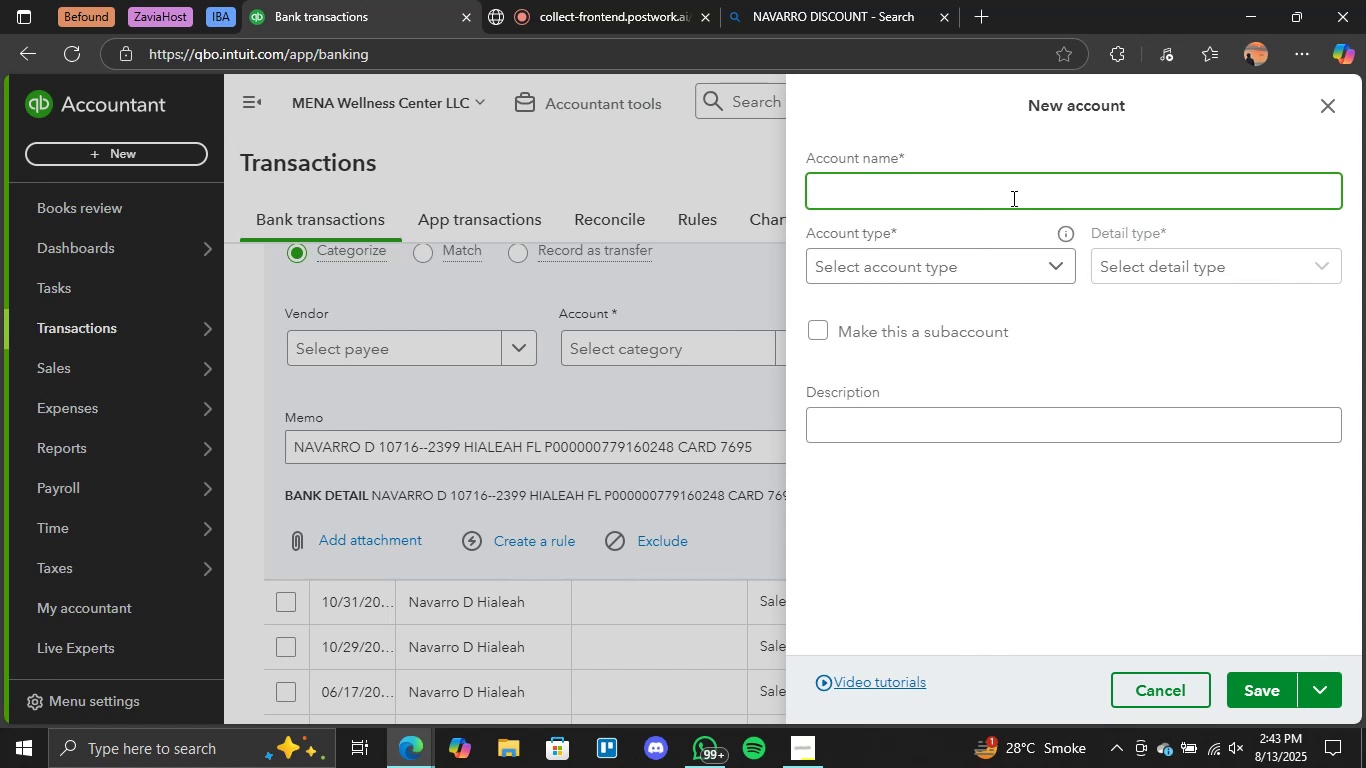 
type(Medical Expenses)
 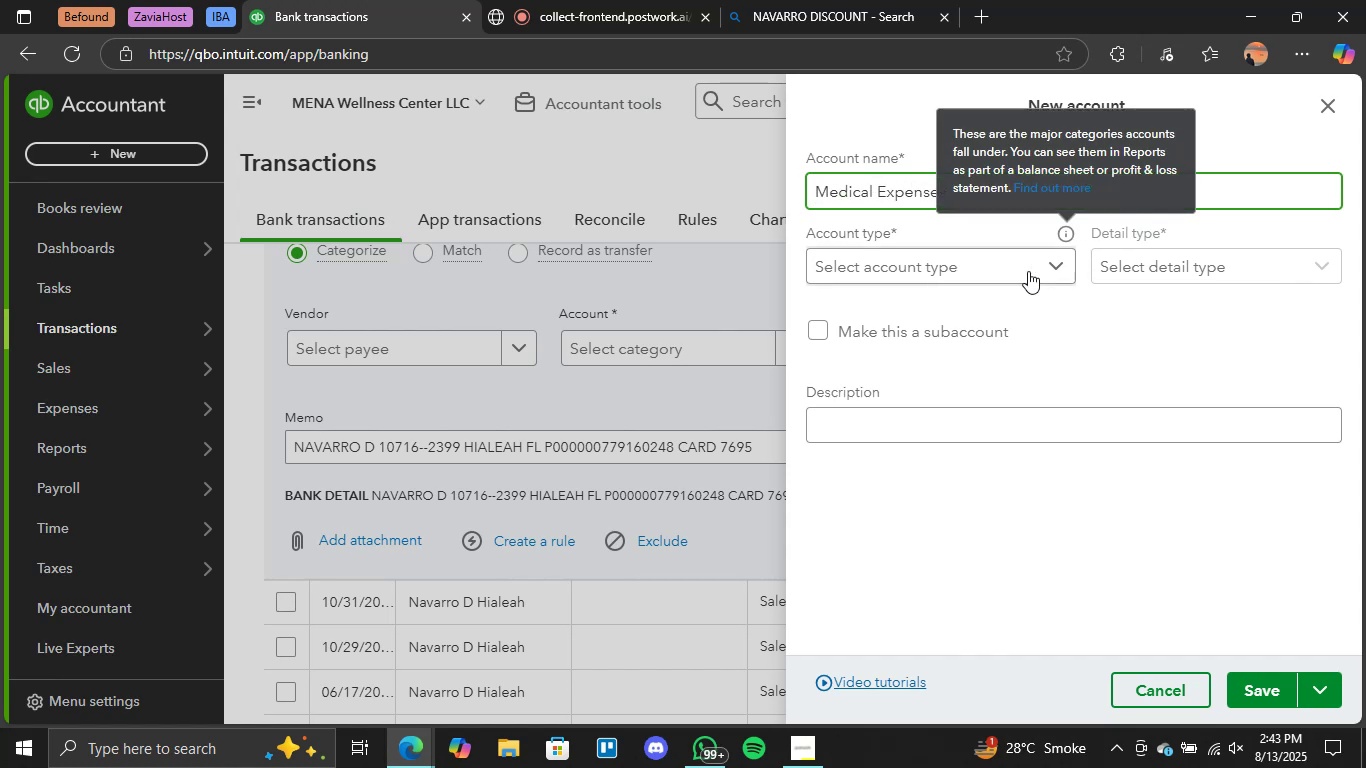 
left_click([1019, 273])
 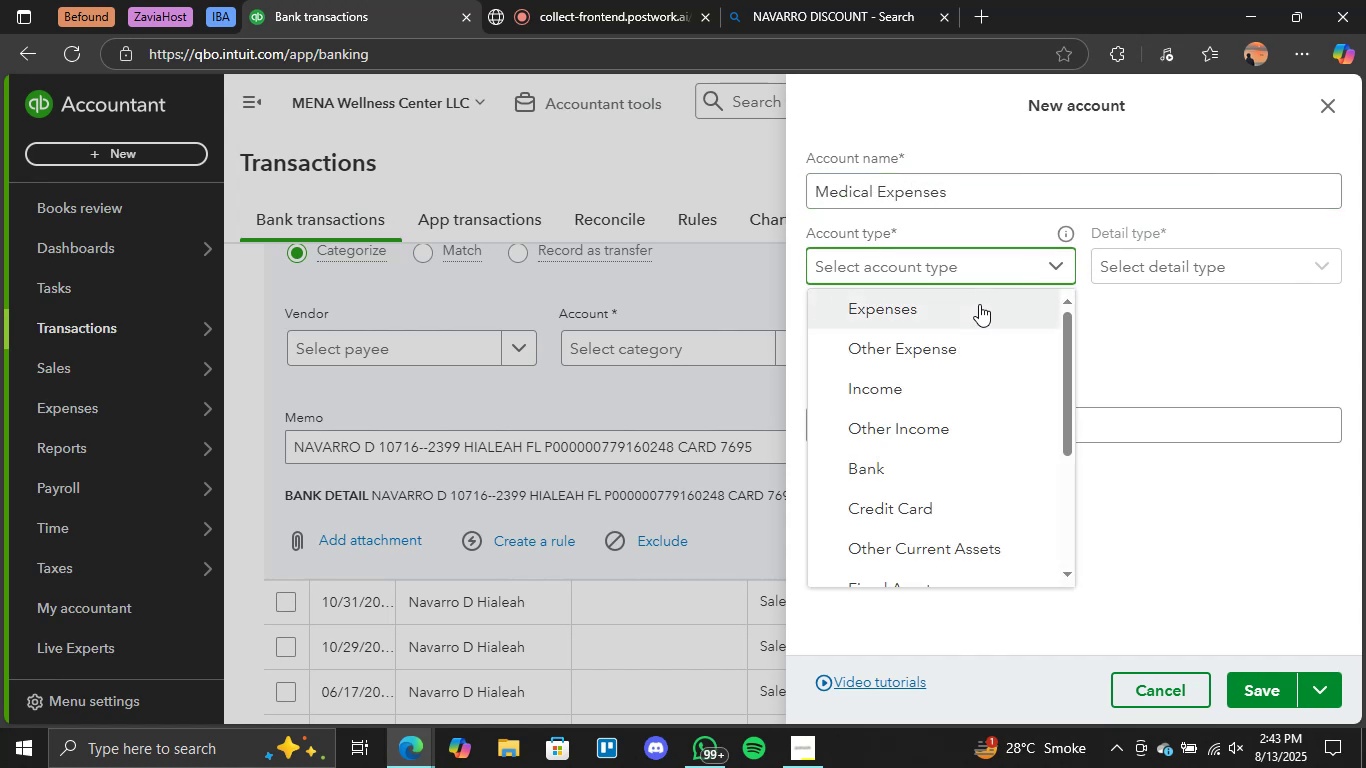 
left_click([956, 319])
 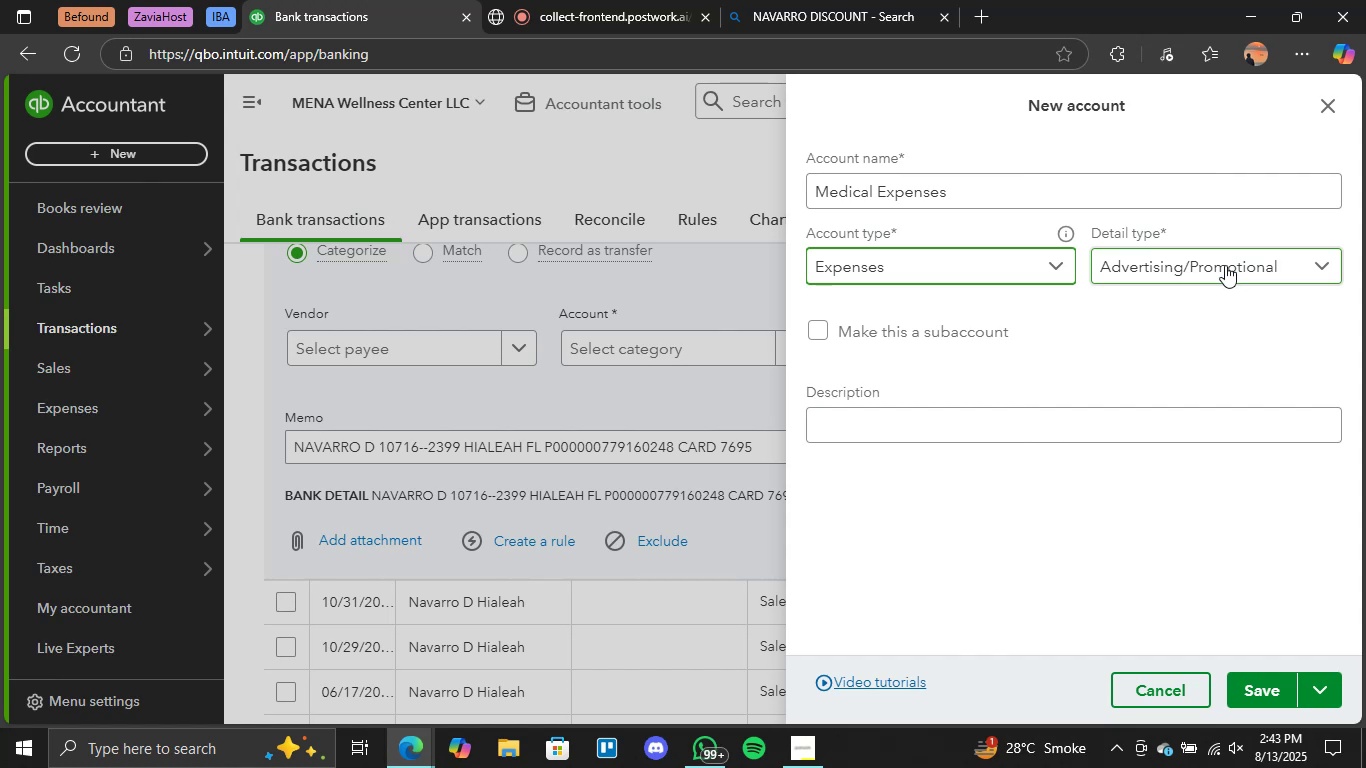 
left_click([1226, 265])
 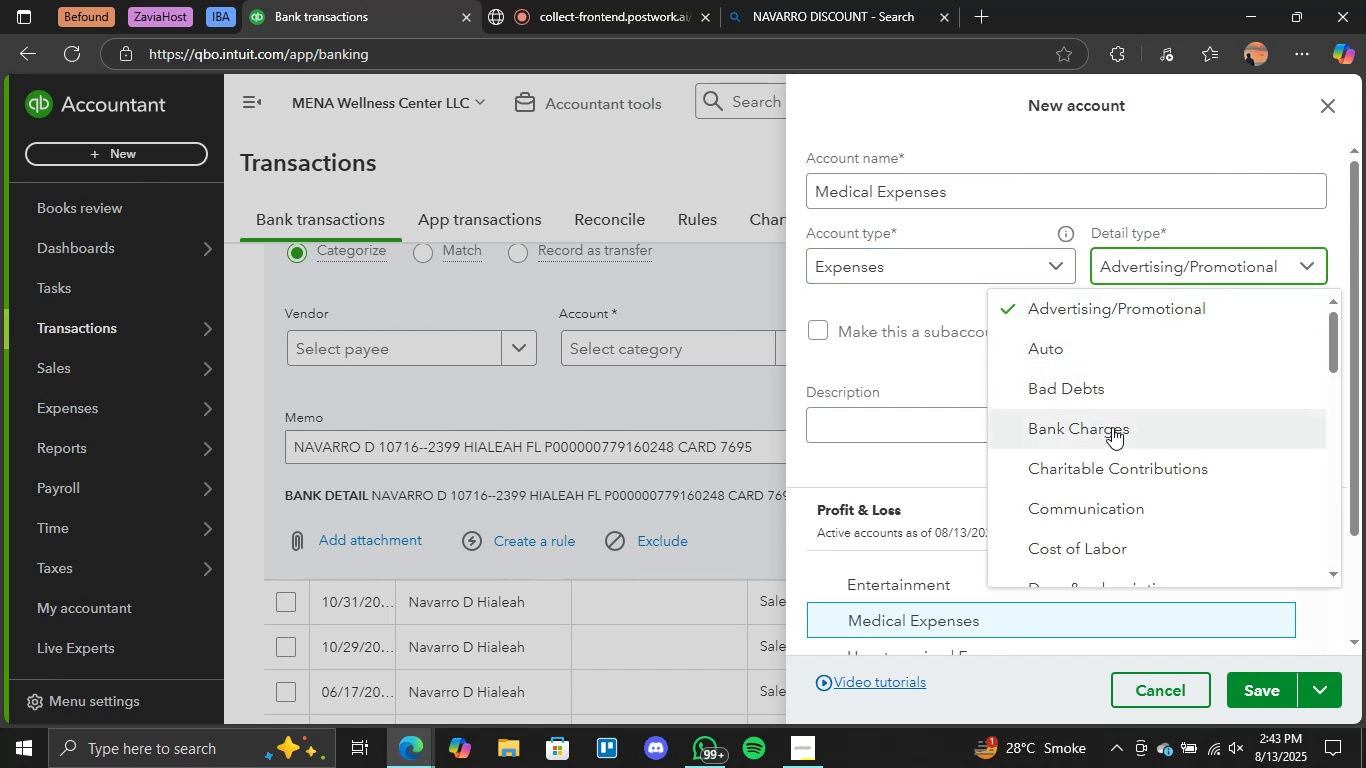 
scroll: coordinate [1135, 432], scroll_direction: down, amount: 10.0
 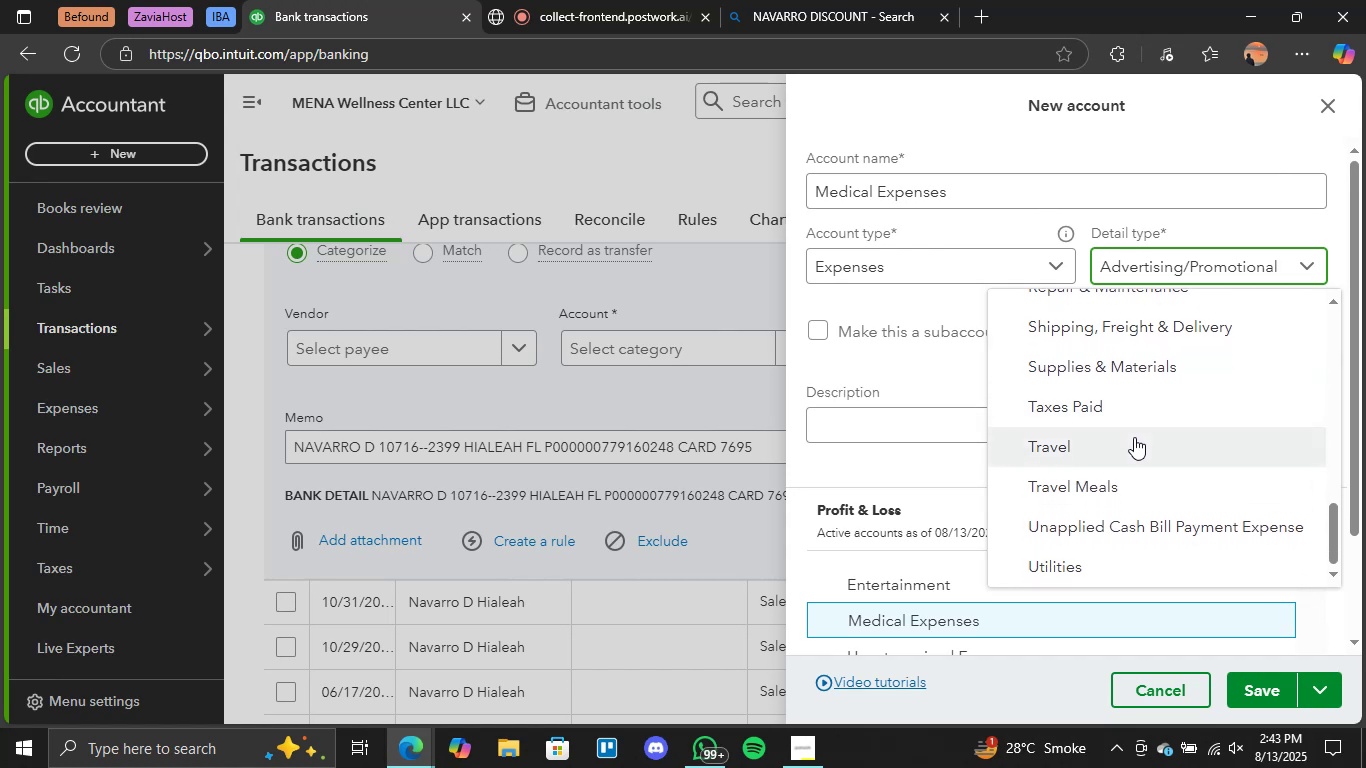 
scroll: coordinate [1131, 472], scroll_direction: down, amount: 2.0
 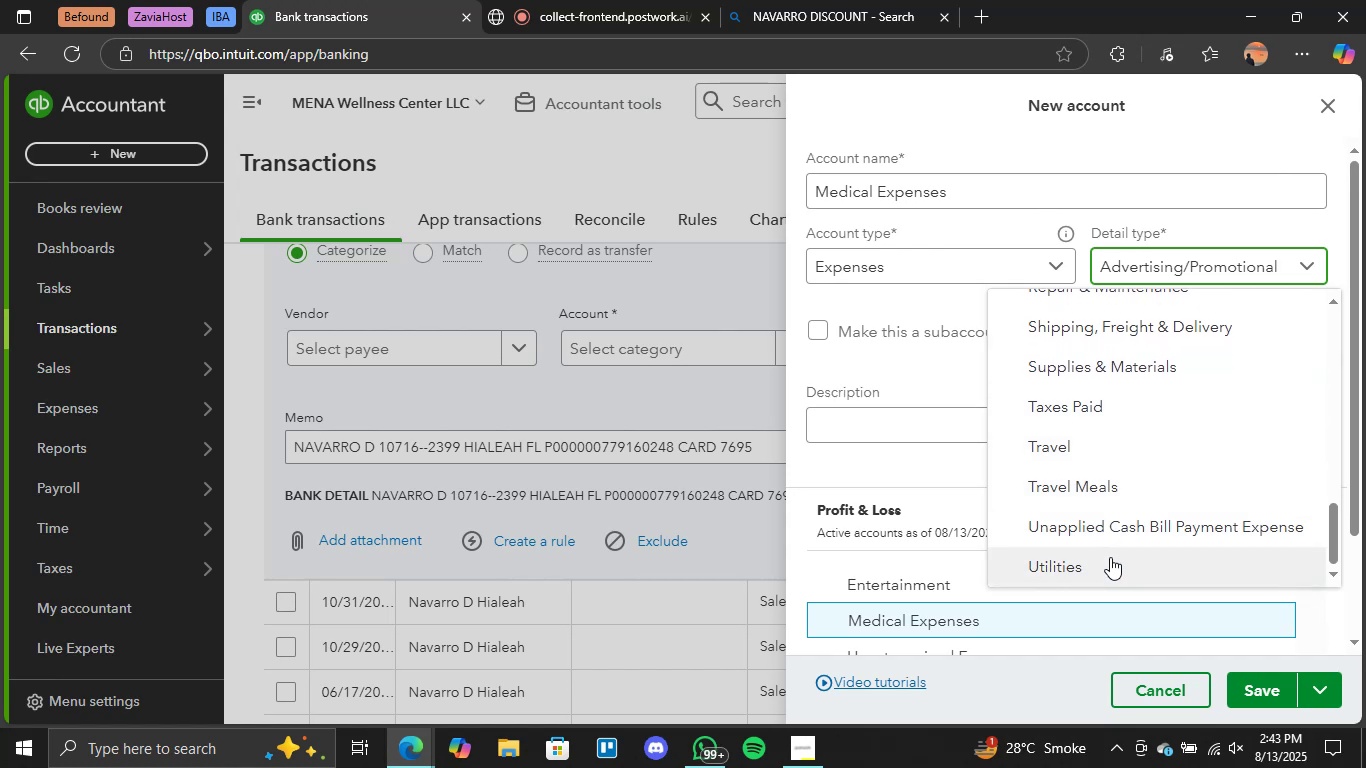 
left_click([1110, 557])
 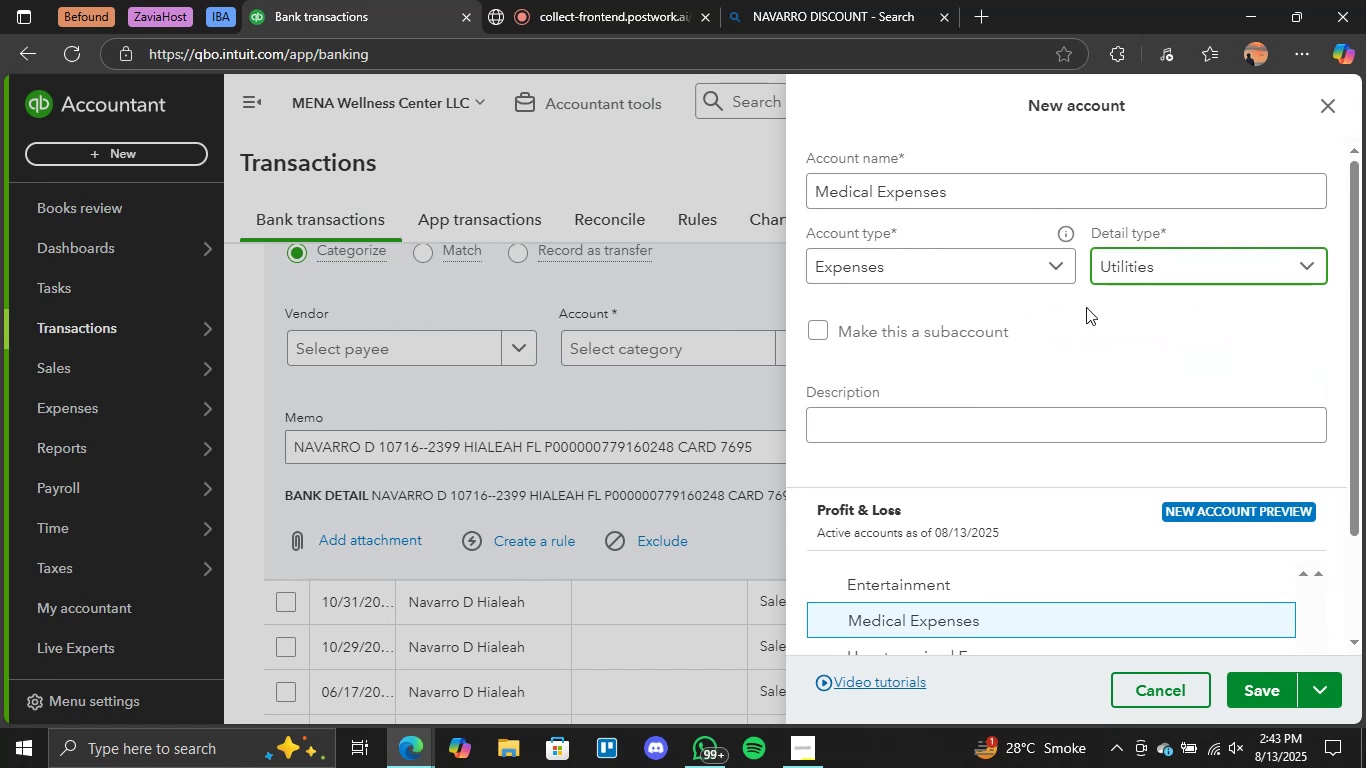 
left_click([1196, 269])
 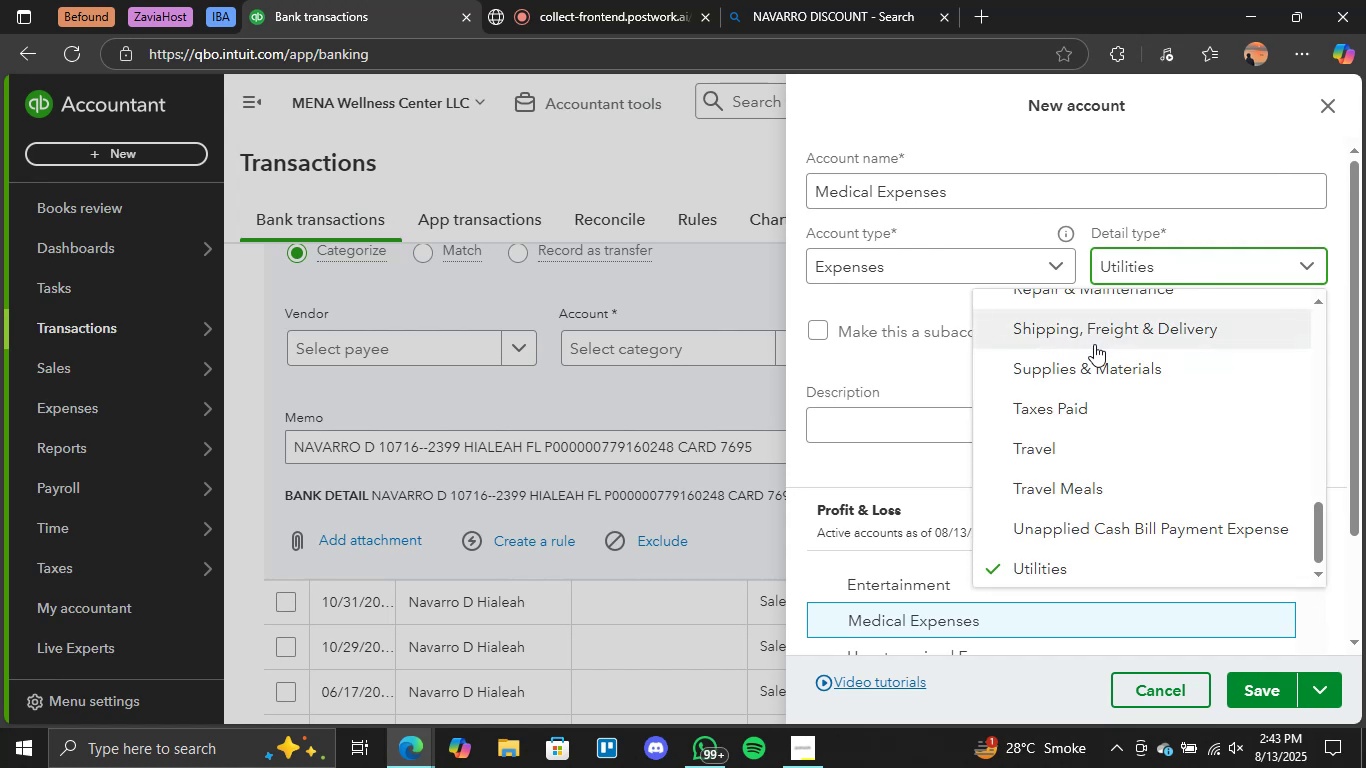 
scroll: coordinate [1129, 452], scroll_direction: up, amount: 13.0
 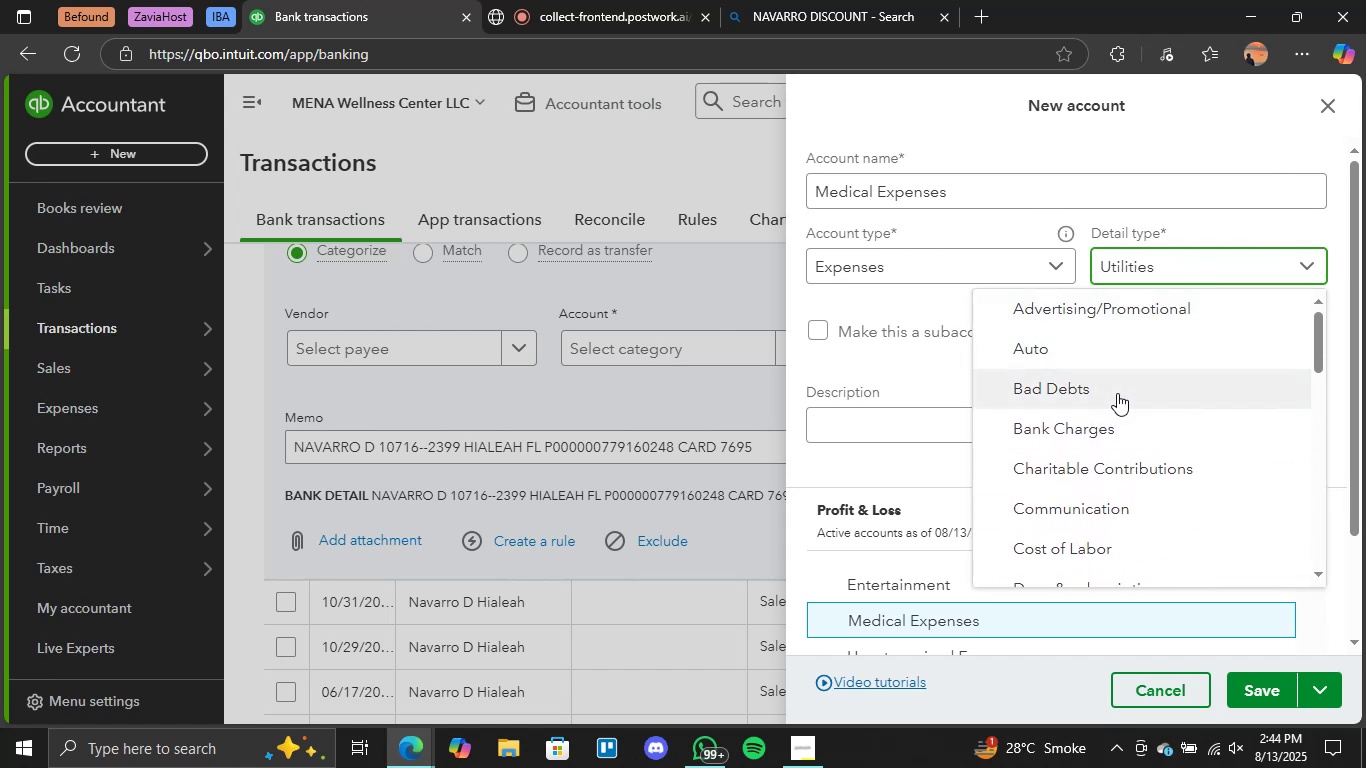 
scroll: coordinate [1090, 541], scroll_direction: down, amount: 2.0
 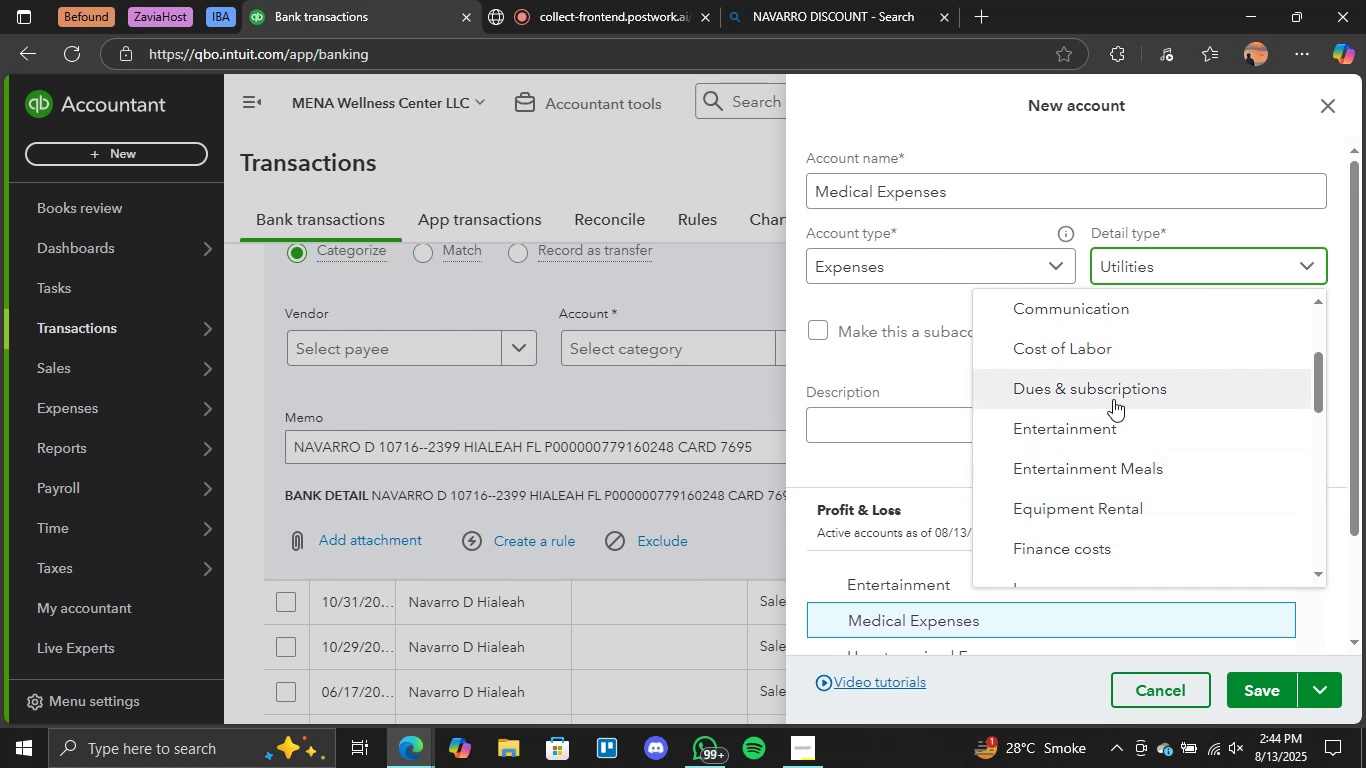 
scroll: coordinate [1111, 405], scroll_direction: up, amount: 5.0
 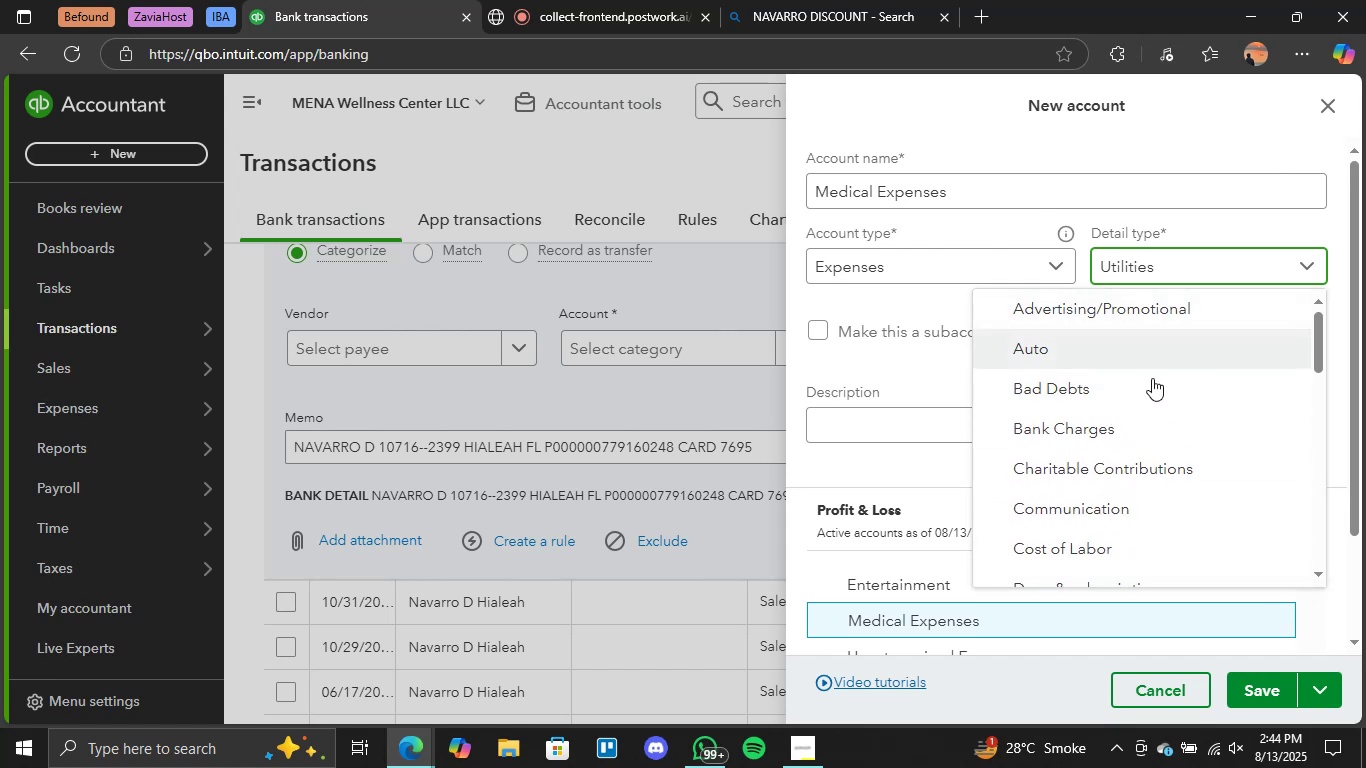 
scroll: coordinate [1109, 496], scroll_direction: down, amount: 7.0
 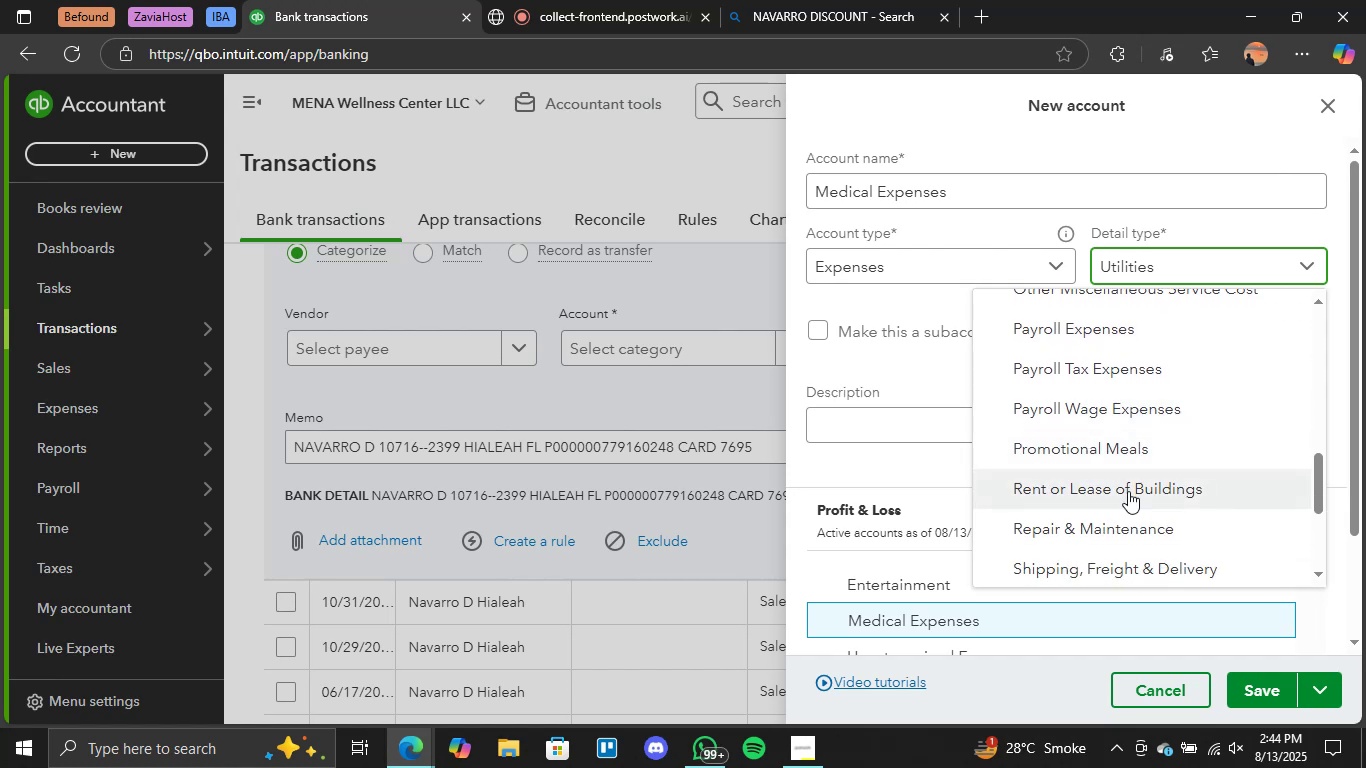 
scroll: coordinate [1073, 499], scroll_direction: down, amount: 3.0
 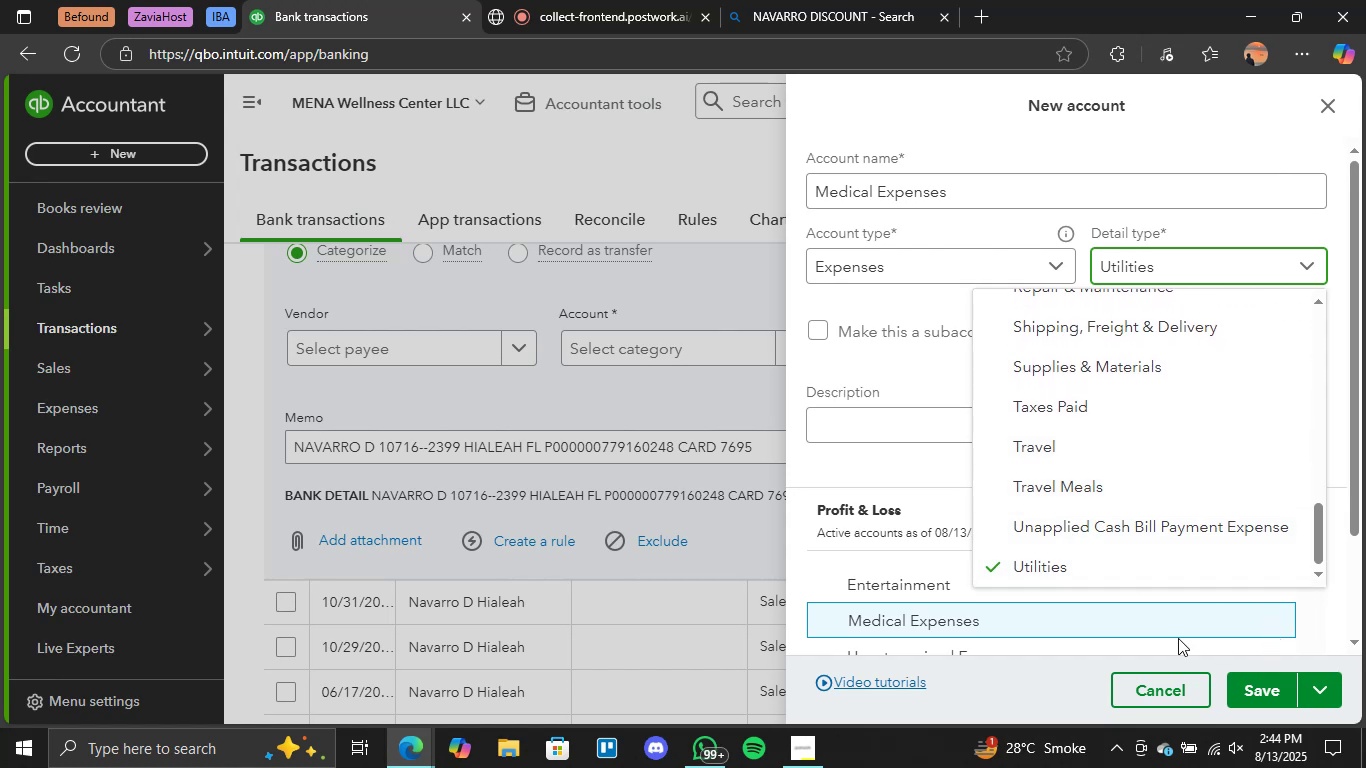 
left_click([1245, 679])
 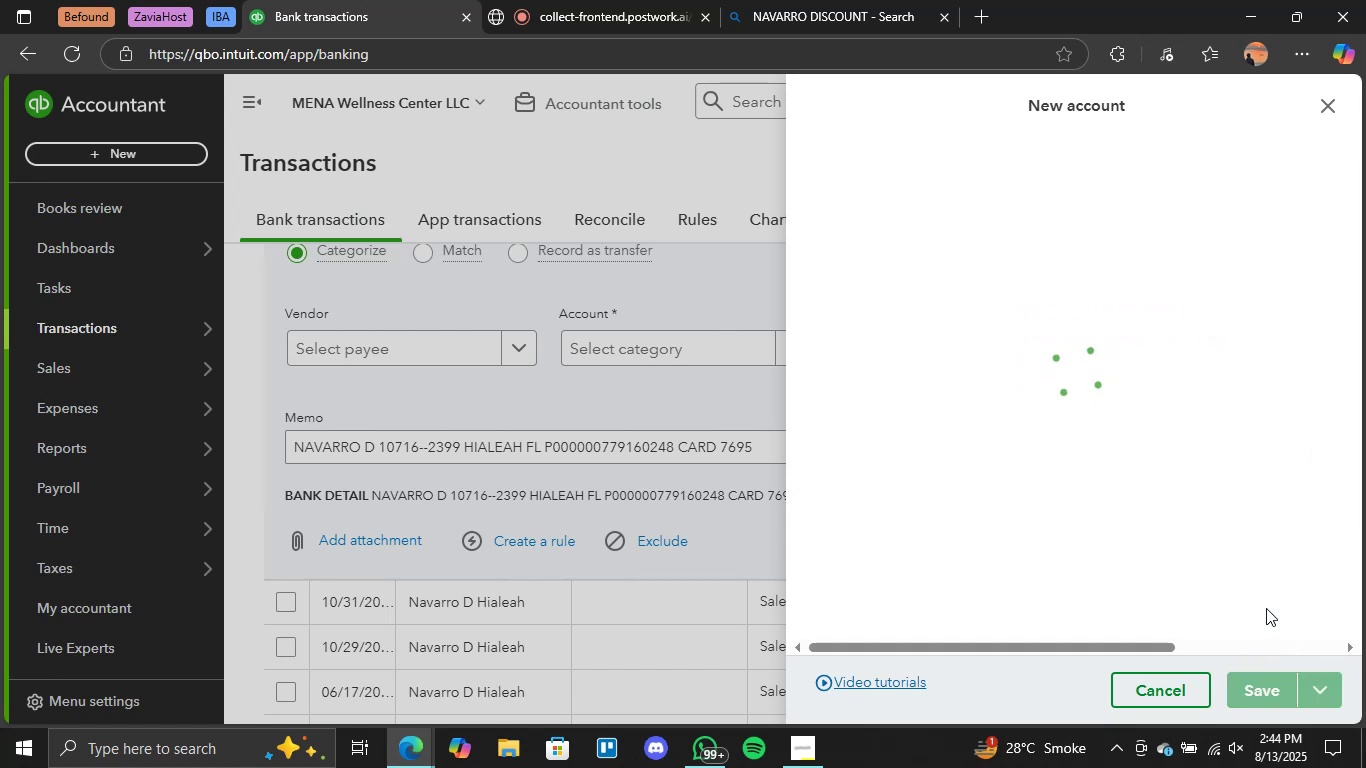 
mouse_move([1126, 496])
 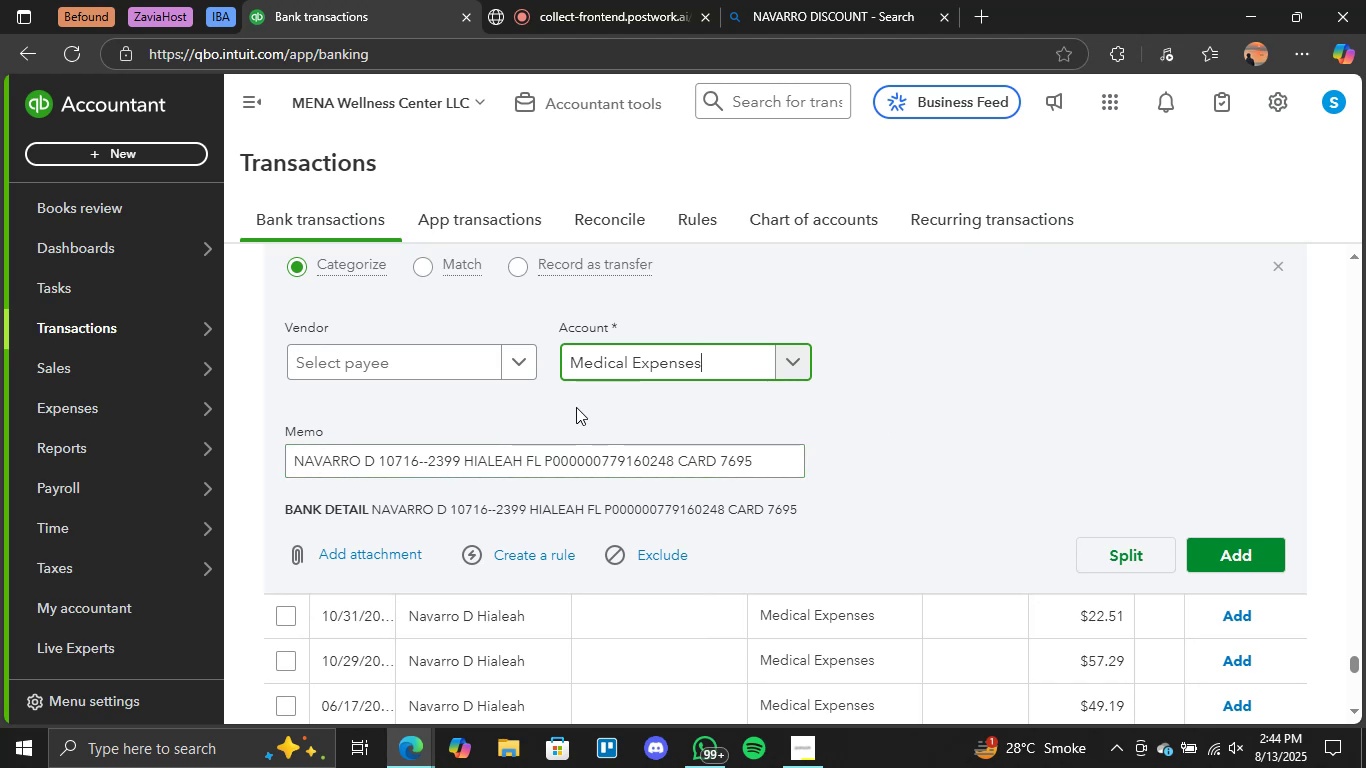 
wait(6.12)
 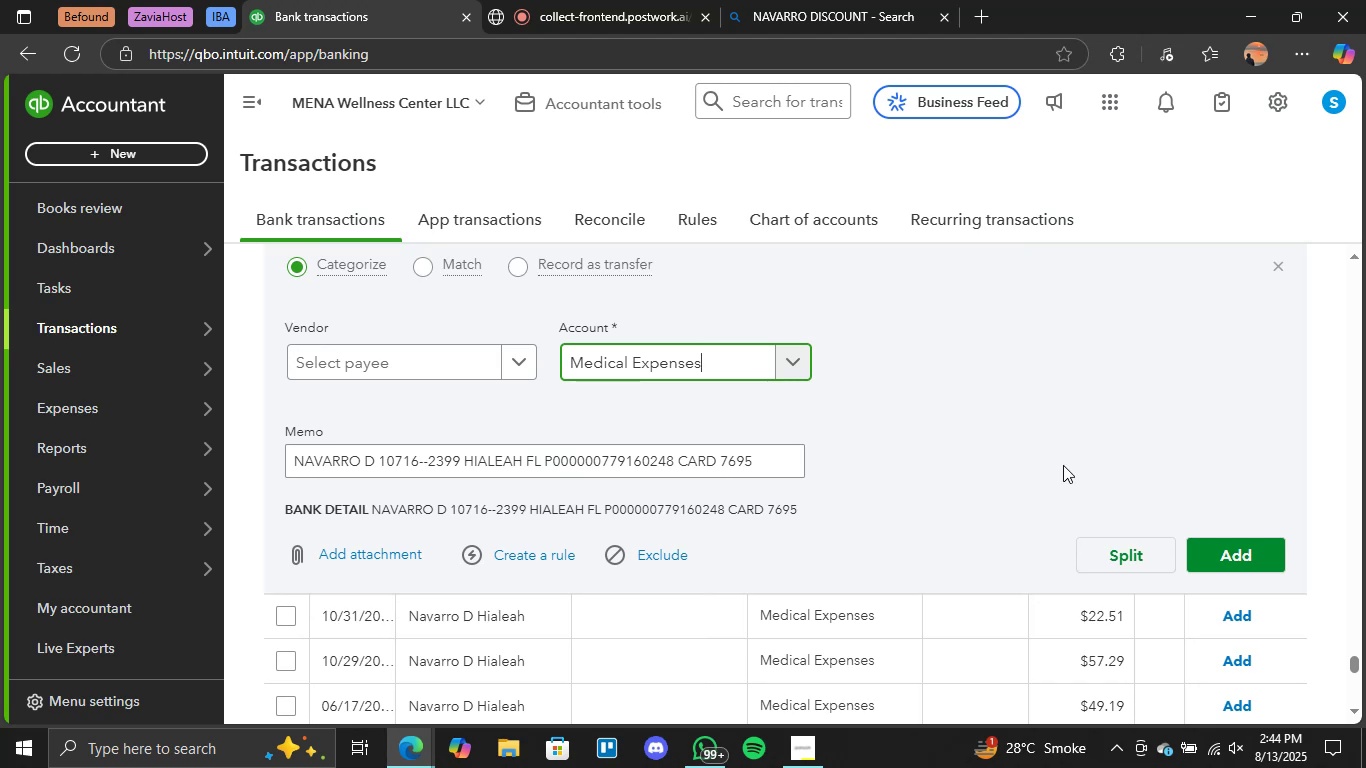 
left_click([1239, 548])
 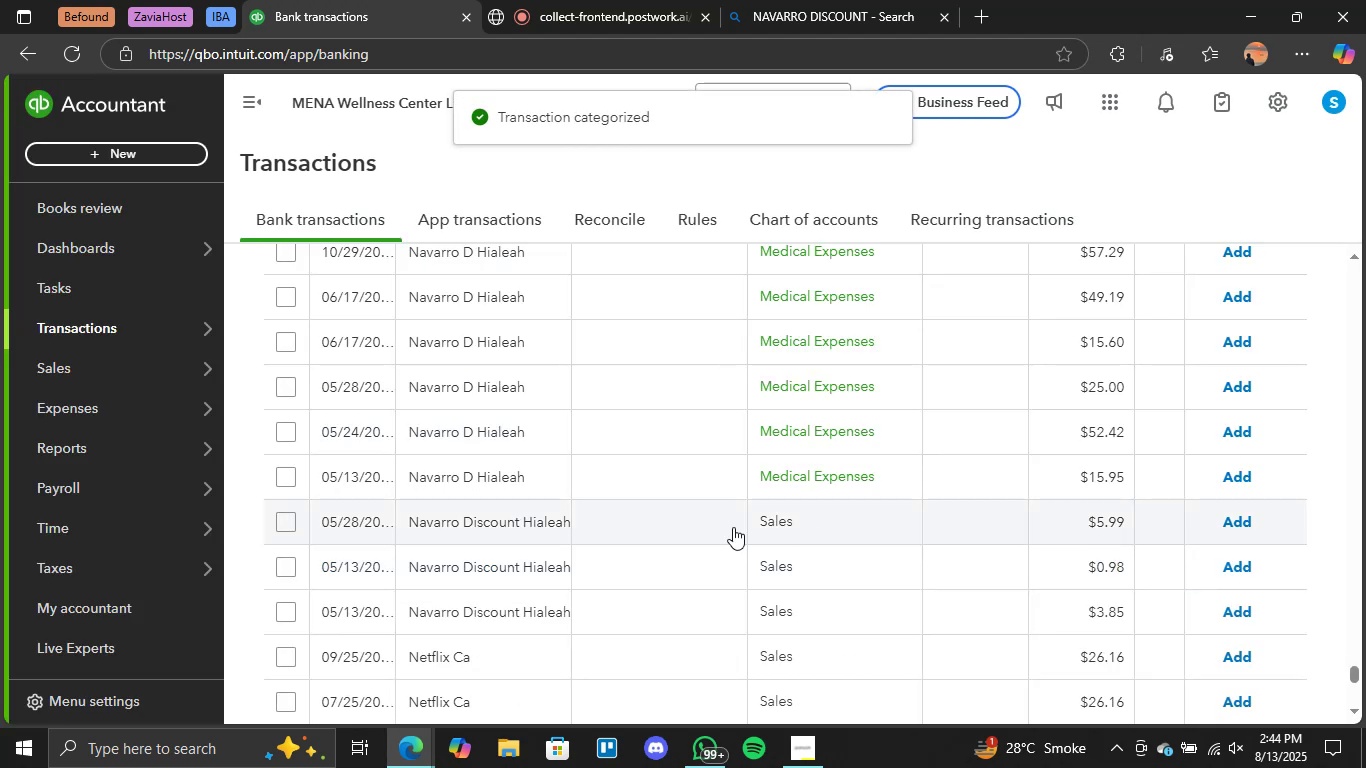 
wait(6.26)
 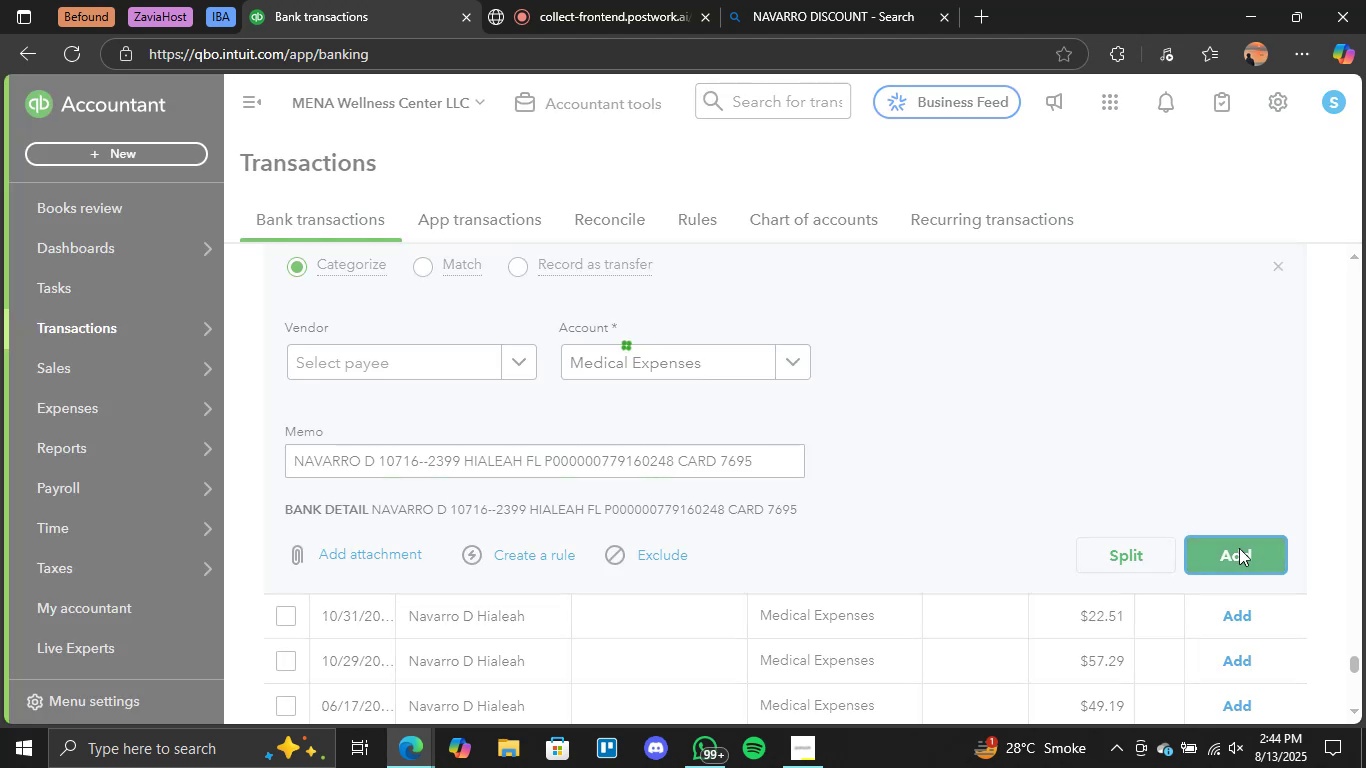 
left_click([793, 518])
 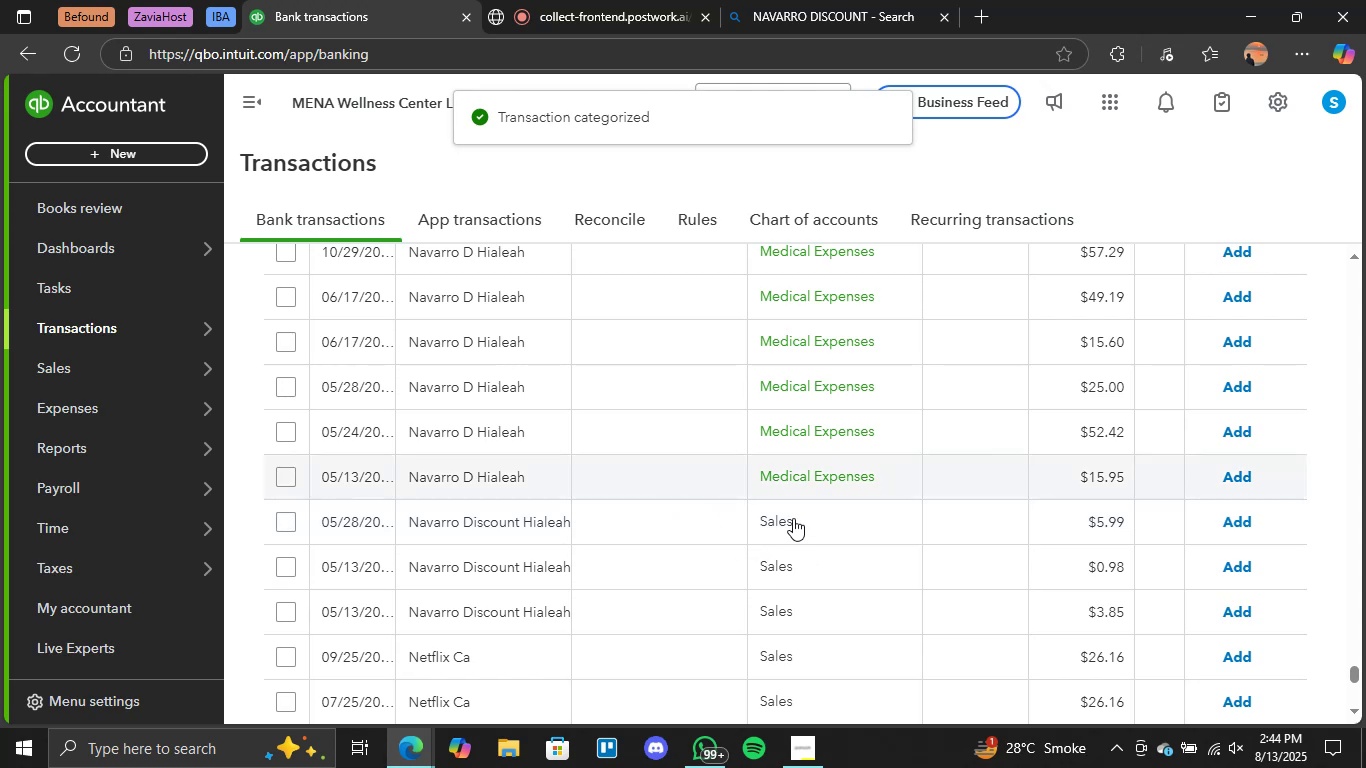 
wait(8.89)
 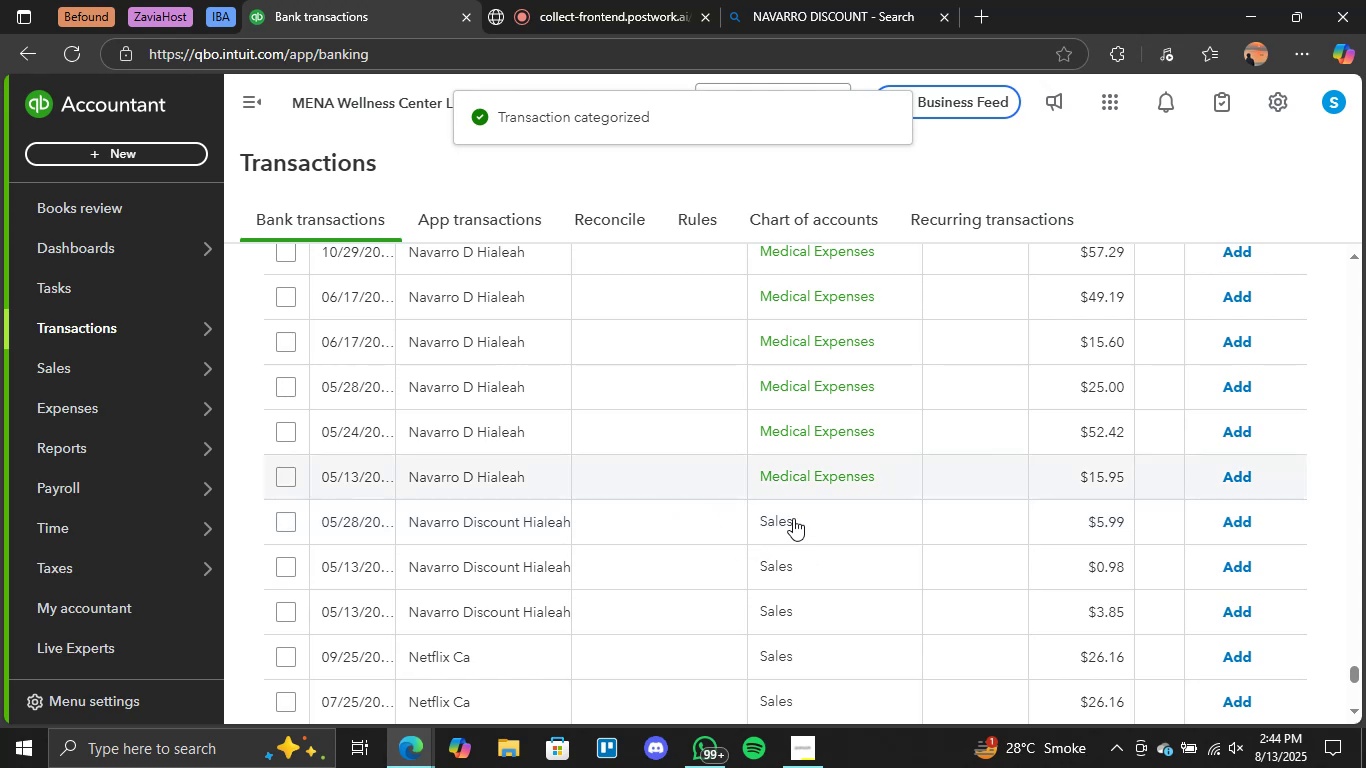 
left_click([790, 455])
 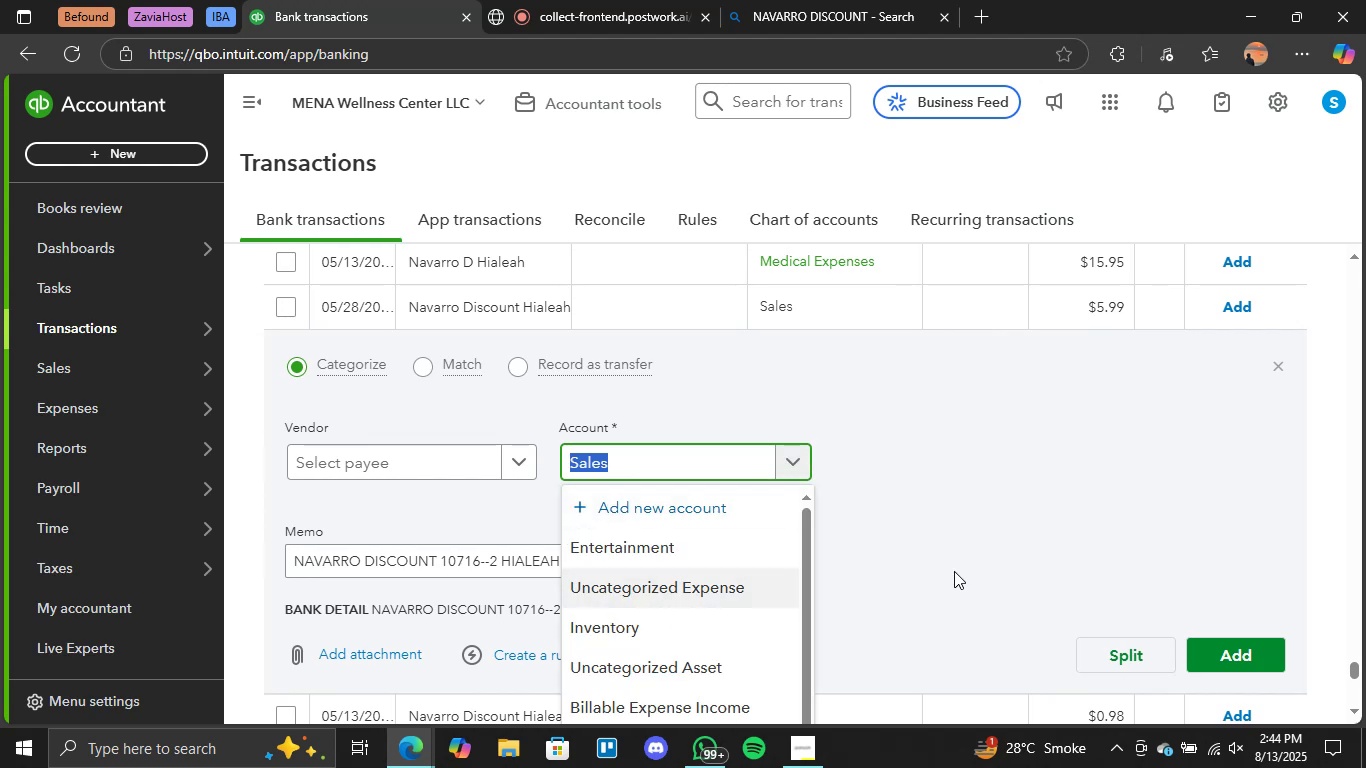 
scroll: coordinate [841, 550], scroll_direction: down, amount: 7.0
 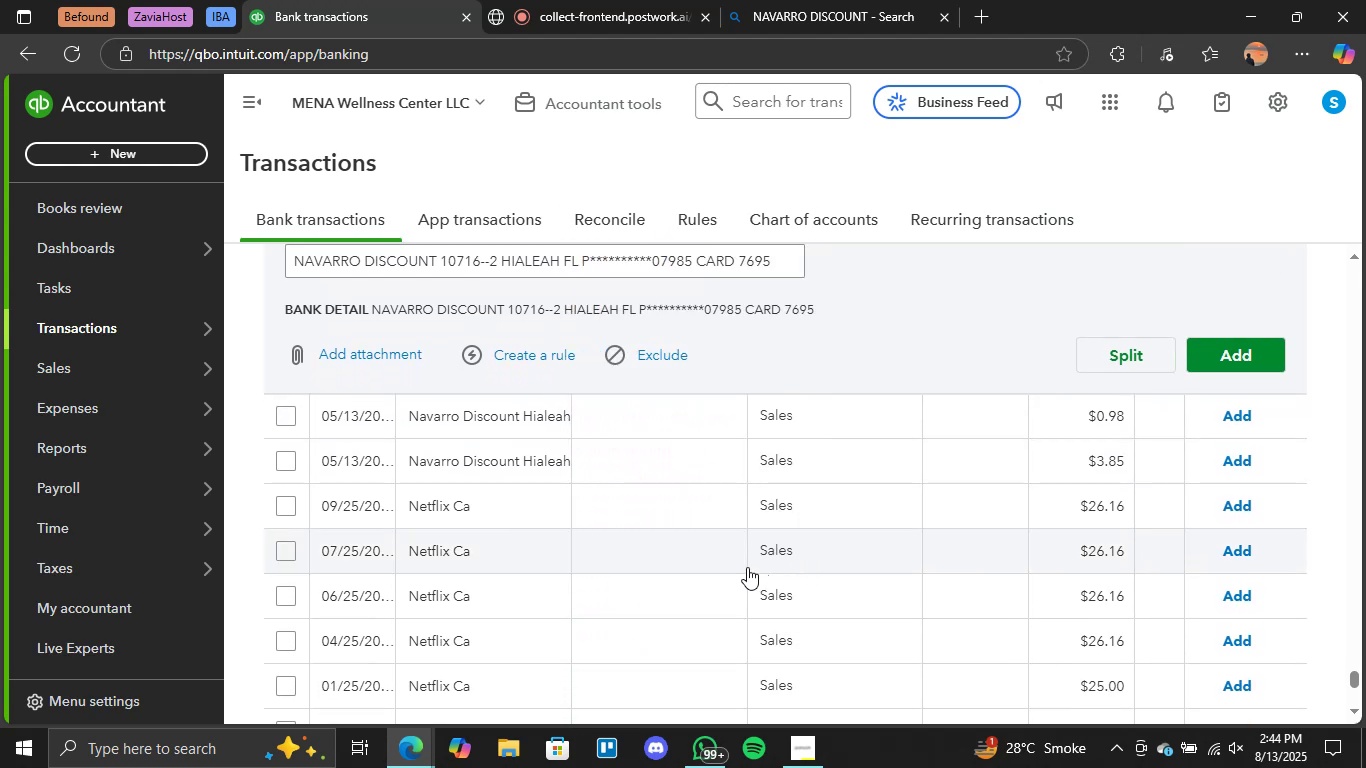 
scroll: coordinate [792, 422], scroll_direction: up, amount: 2.0
 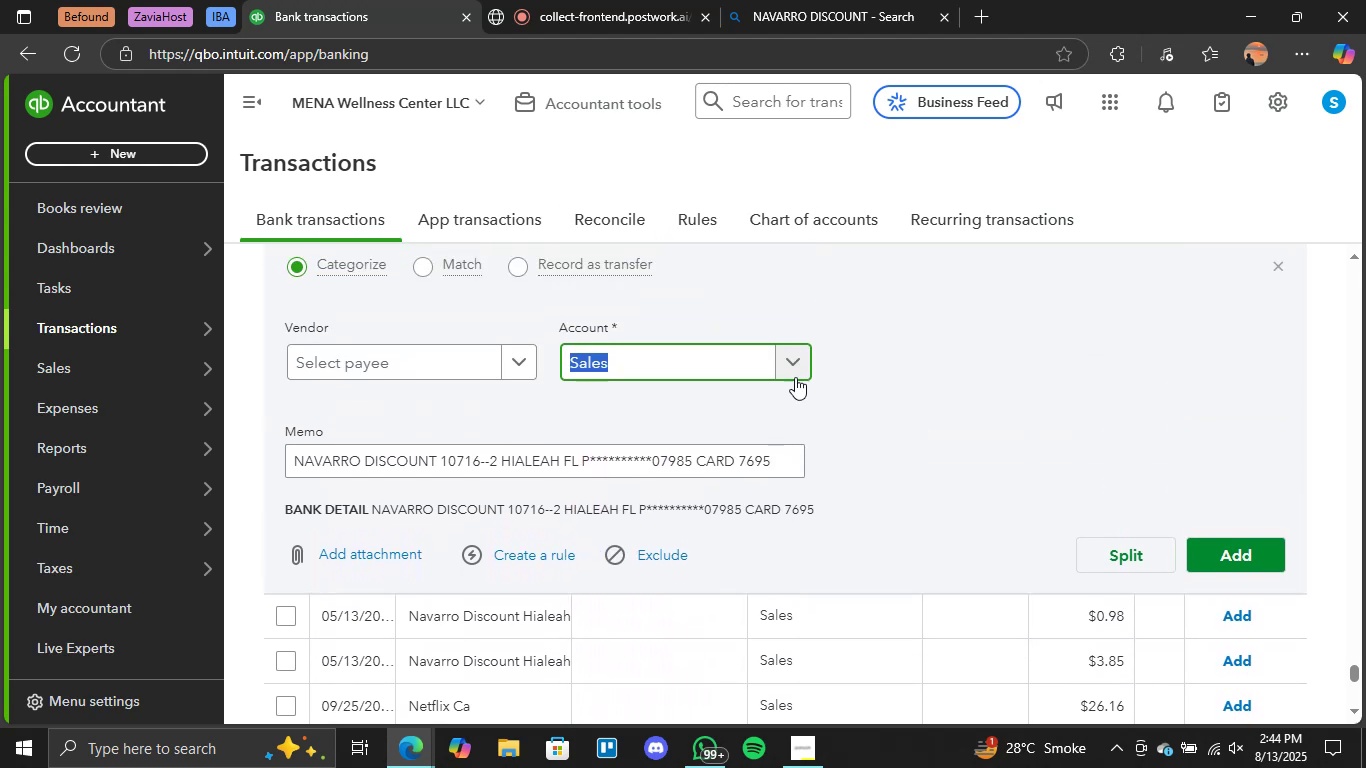 
left_click([795, 377])
 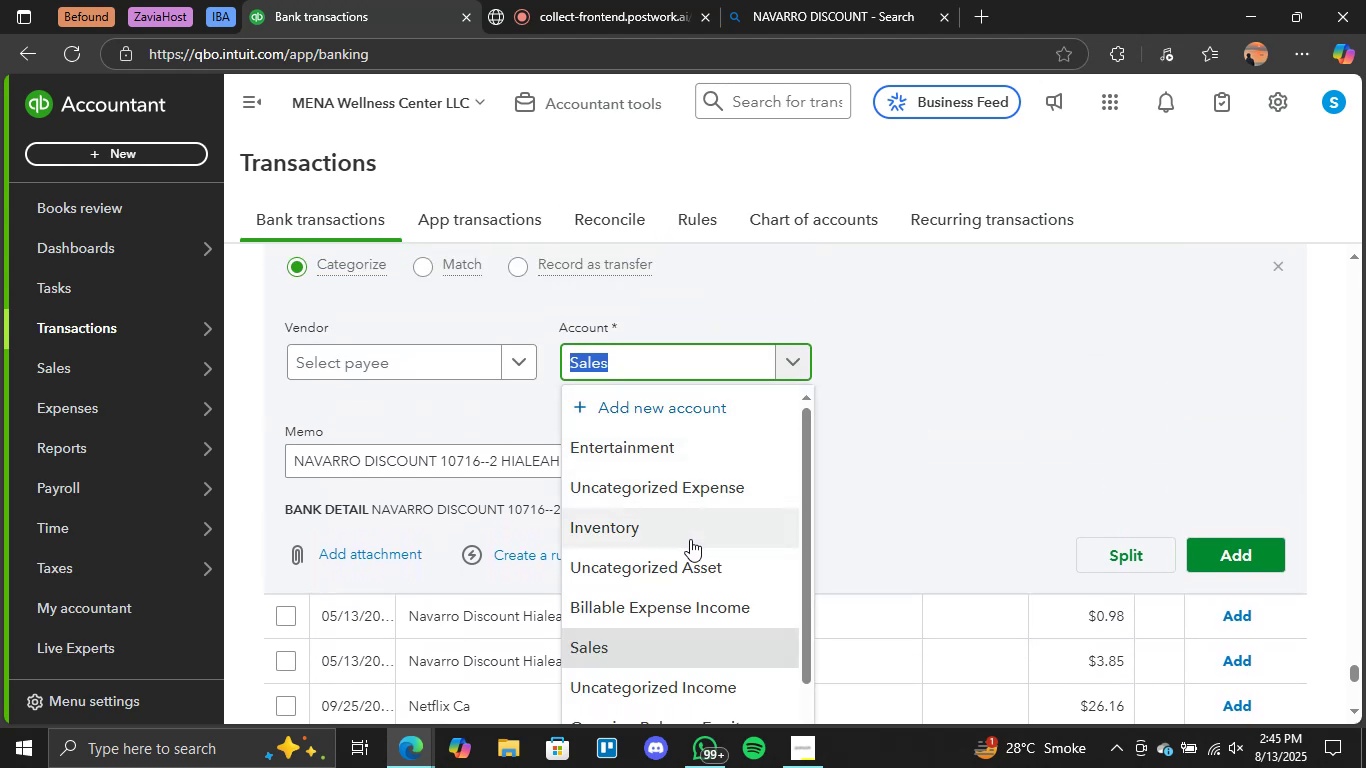 
scroll: coordinate [962, 479], scroll_direction: down, amount: 4.0
 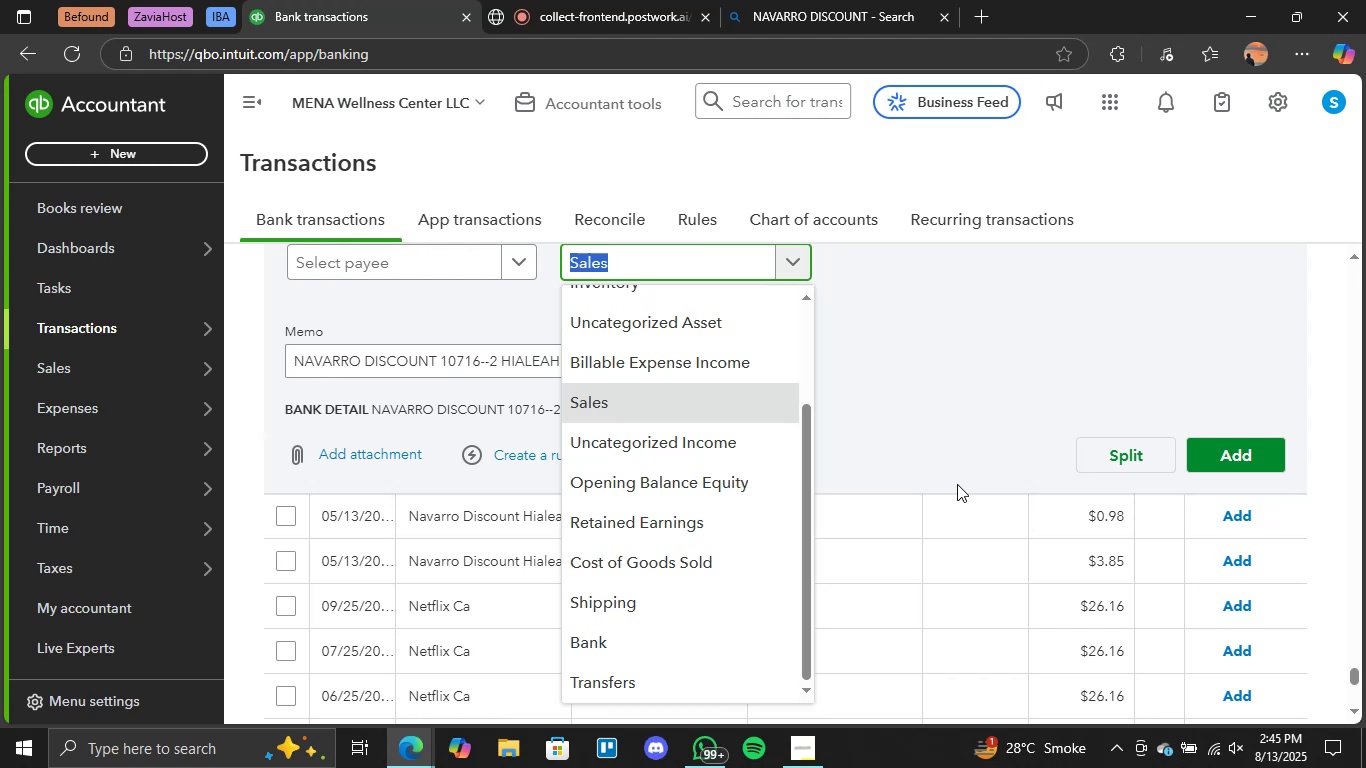 
scroll: coordinate [936, 485], scroll_direction: up, amount: 2.0
 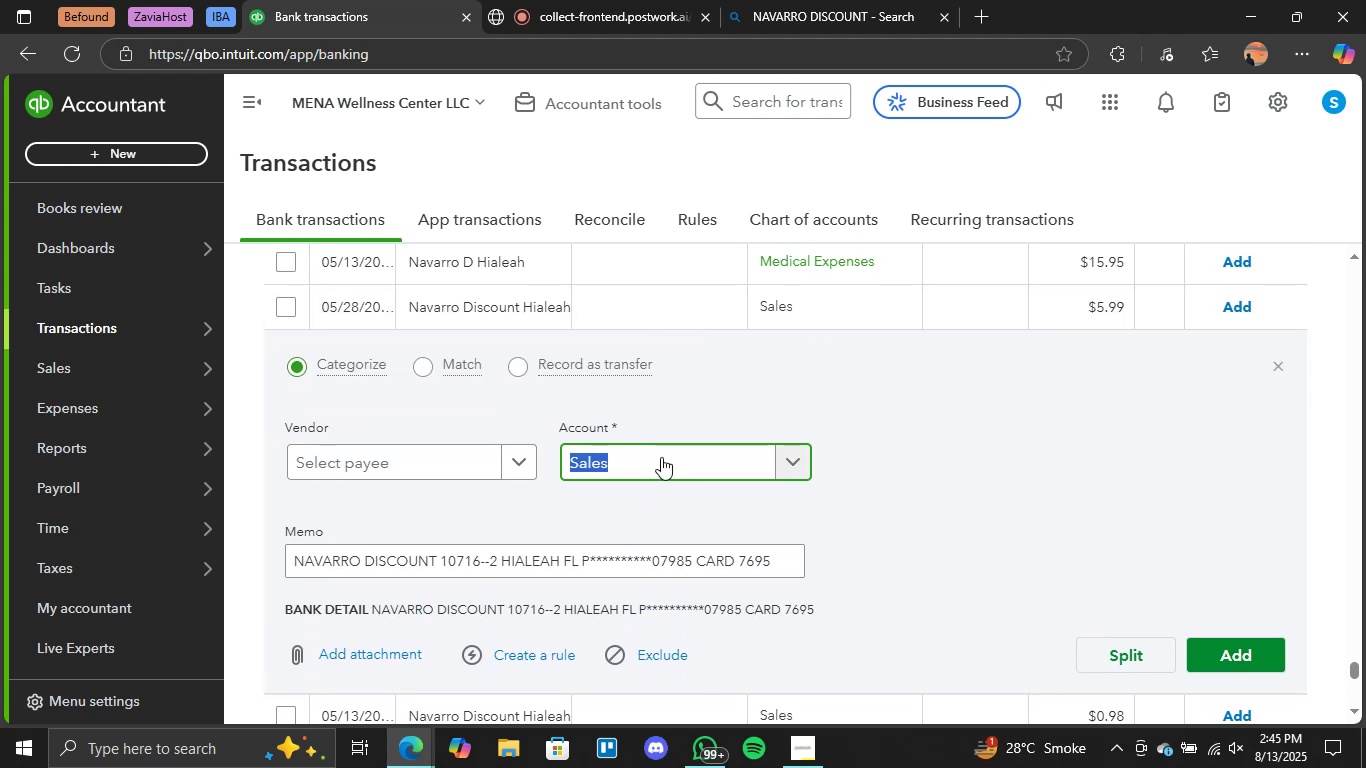 
left_click([652, 463])
 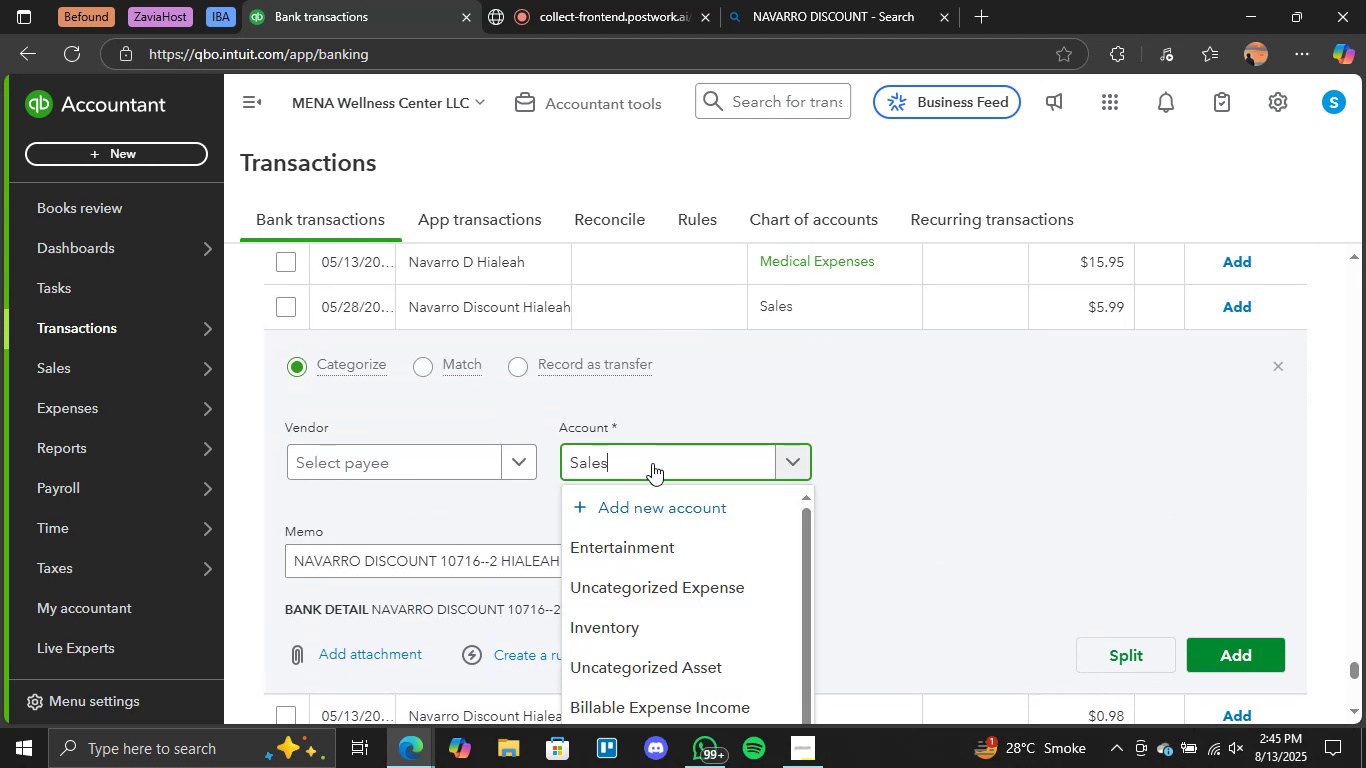 
left_click([652, 463])
 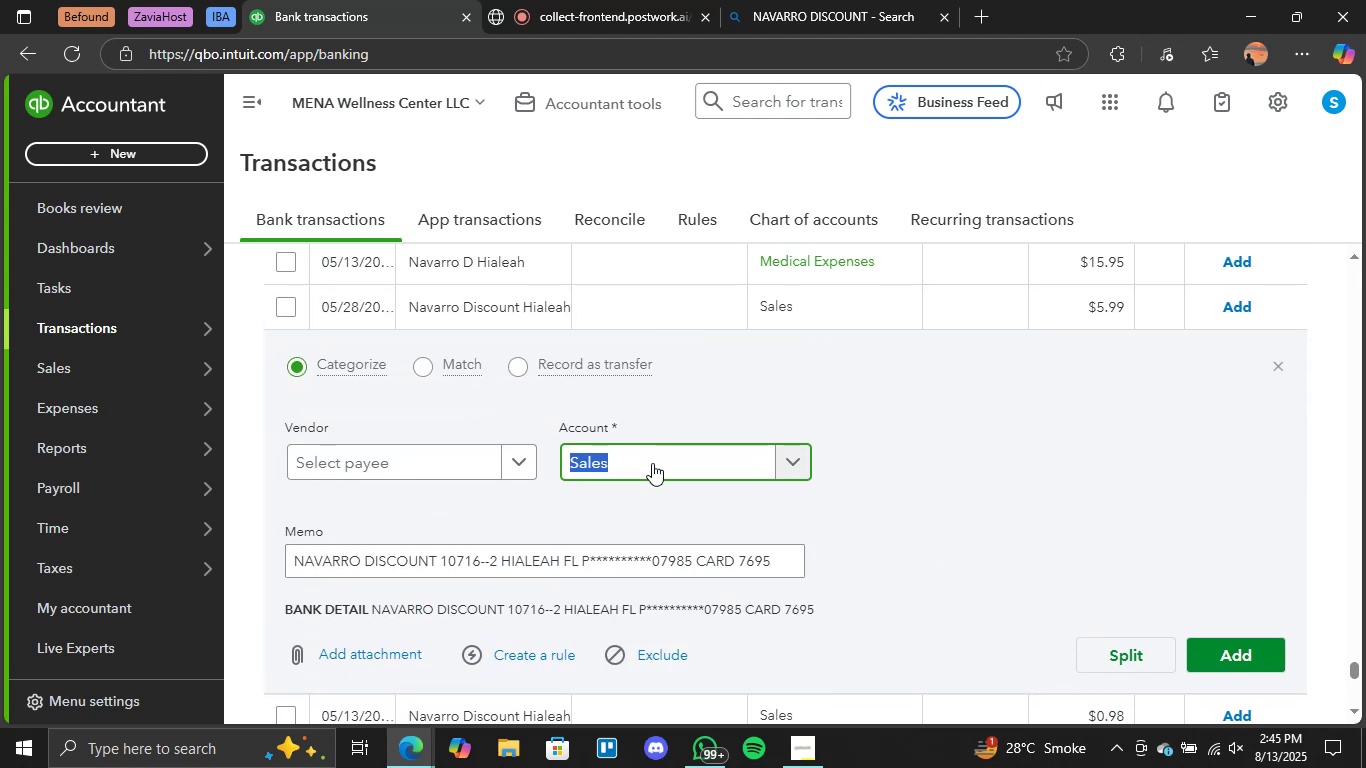 
type(Medi)
 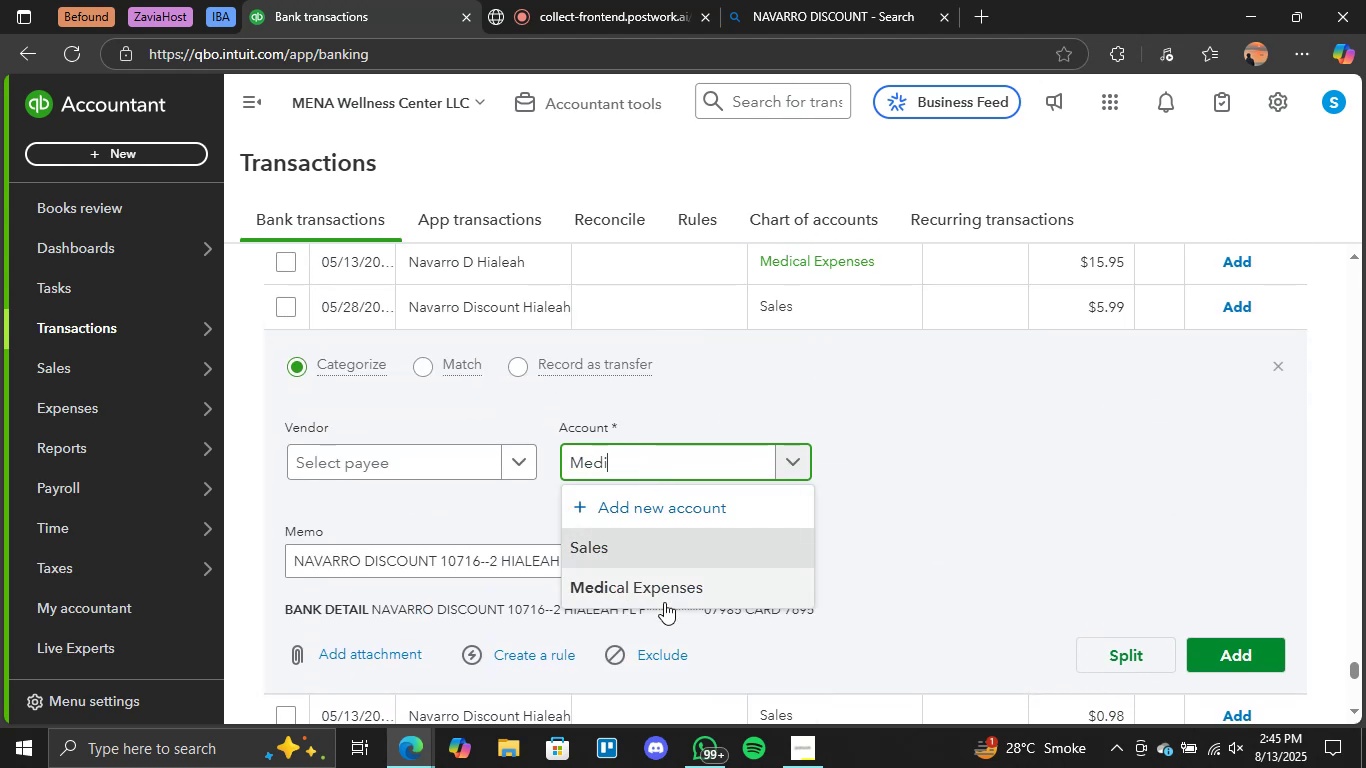 
left_click([664, 595])
 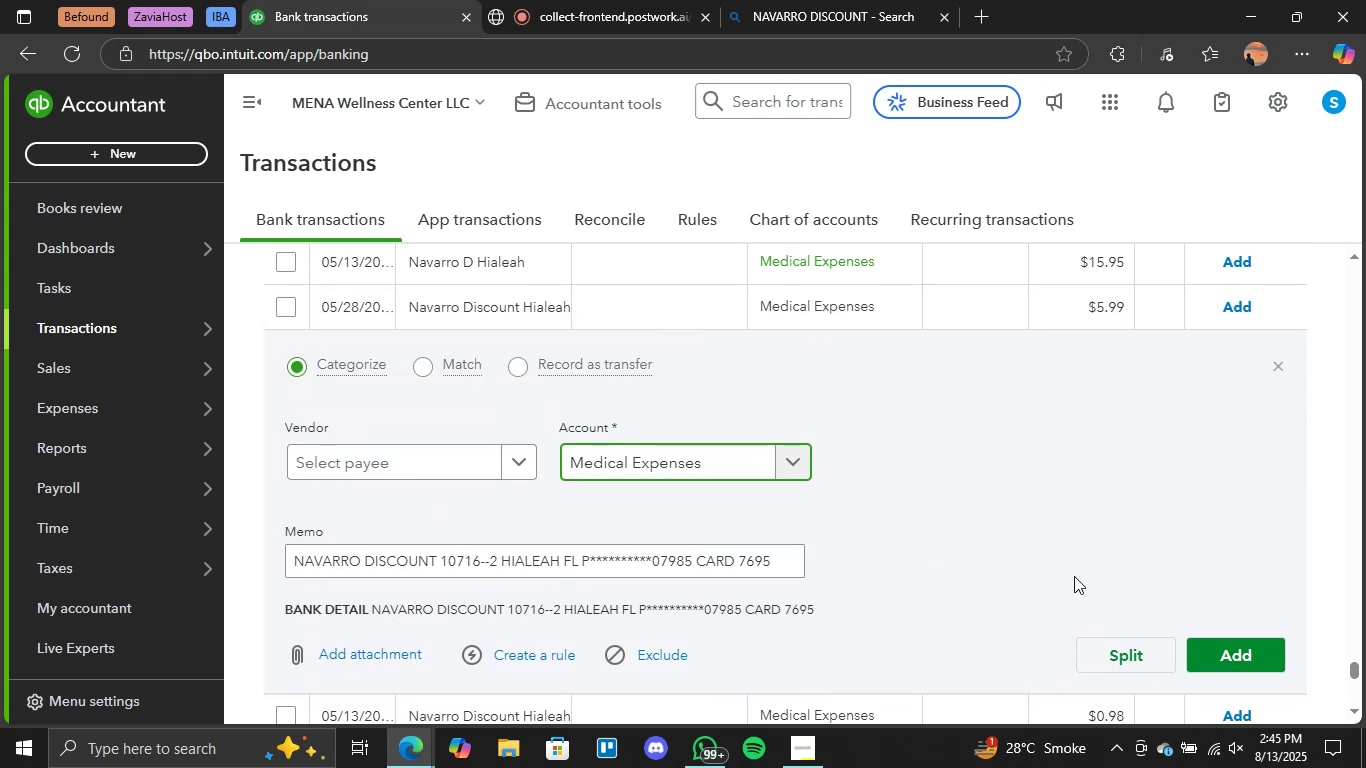 
left_click([1212, 652])
 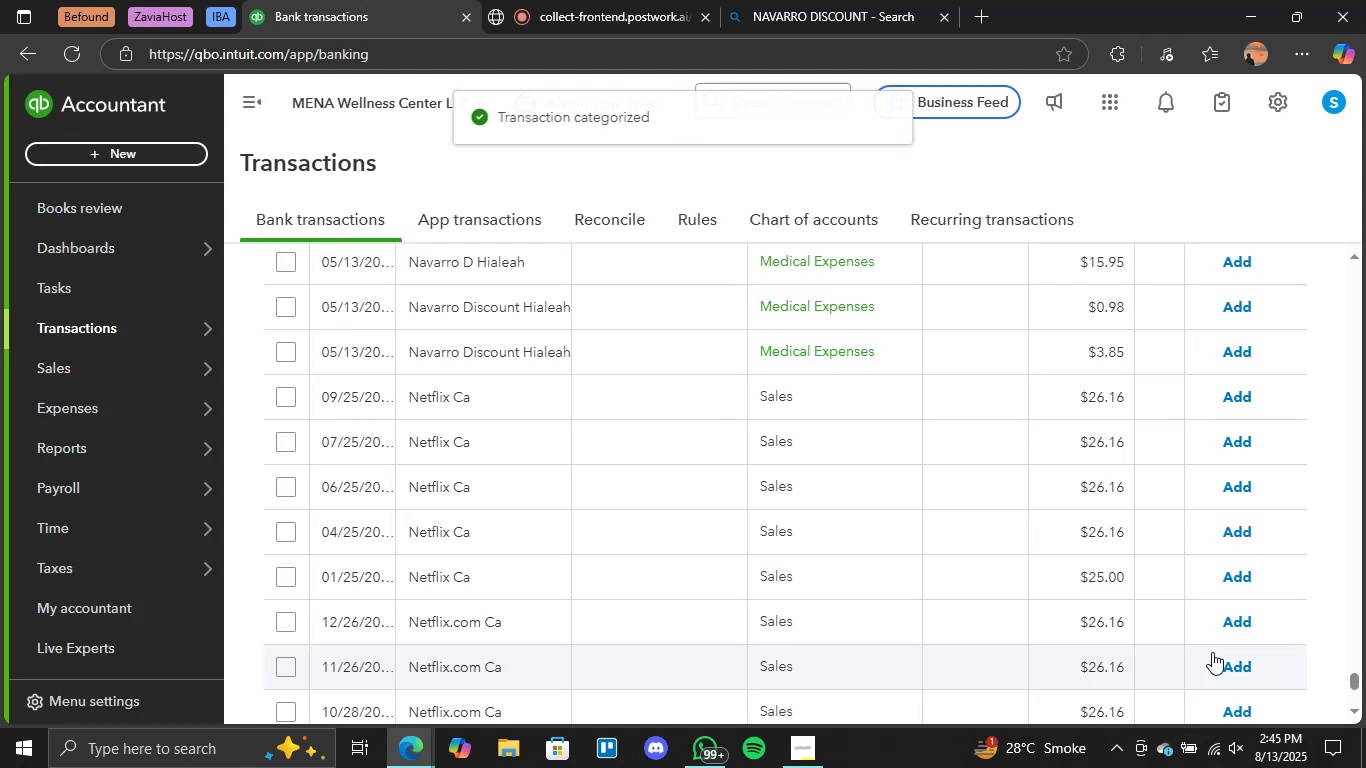 
wait(9.0)
 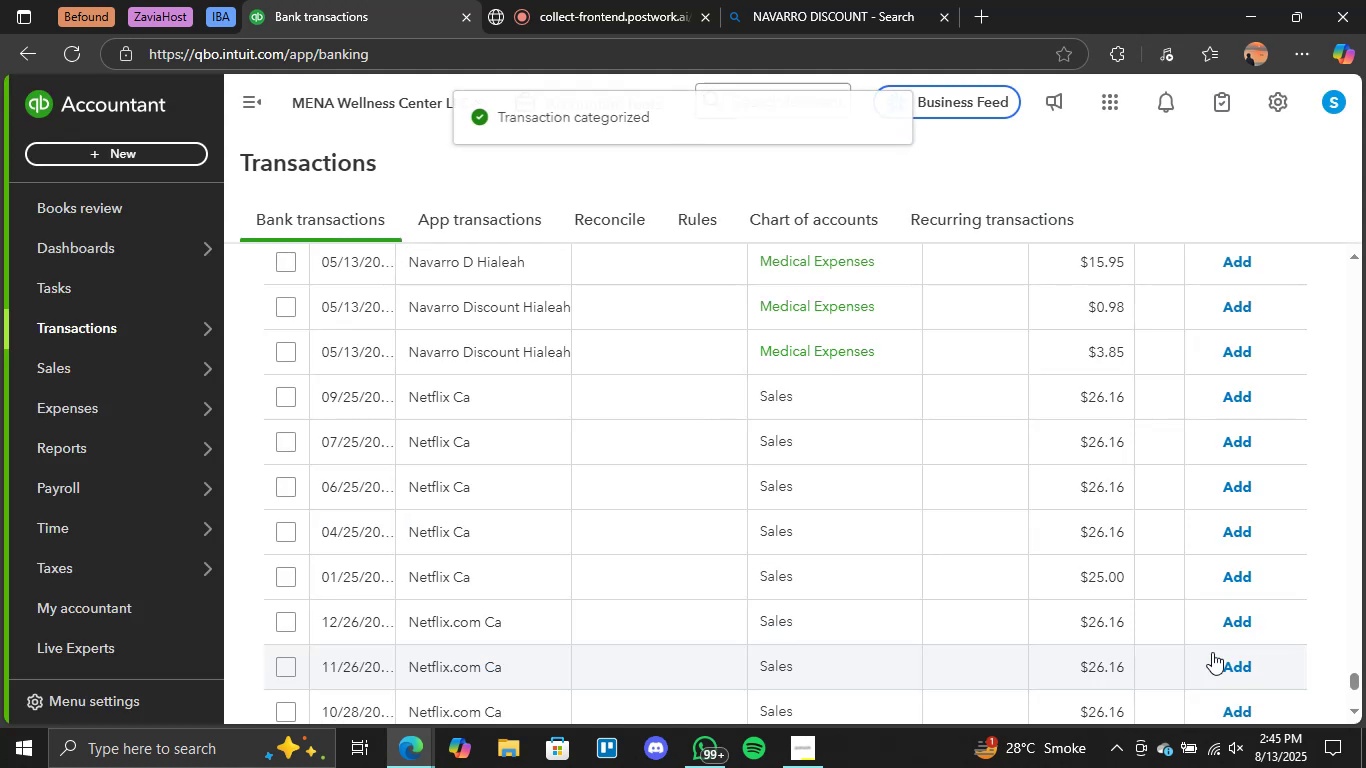 
left_click([472, 405])
 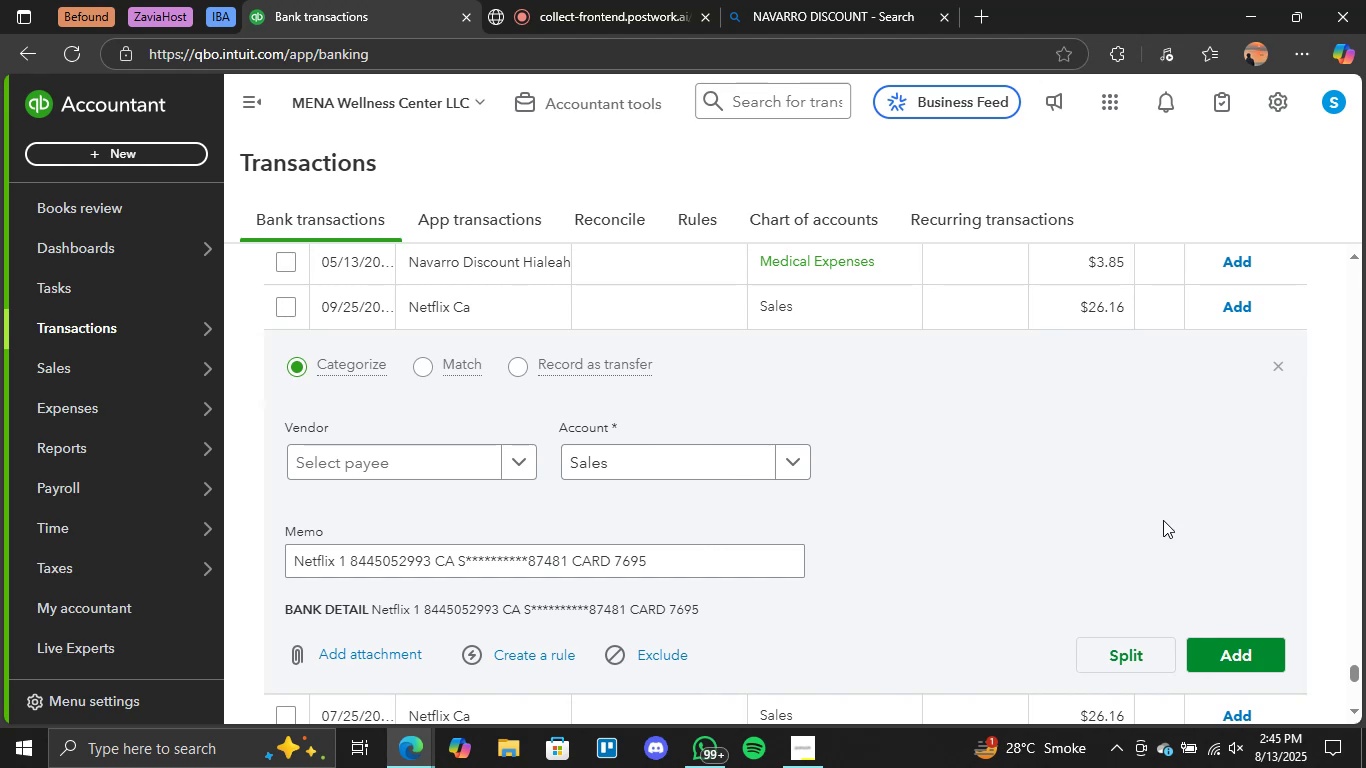 
wait(5.34)
 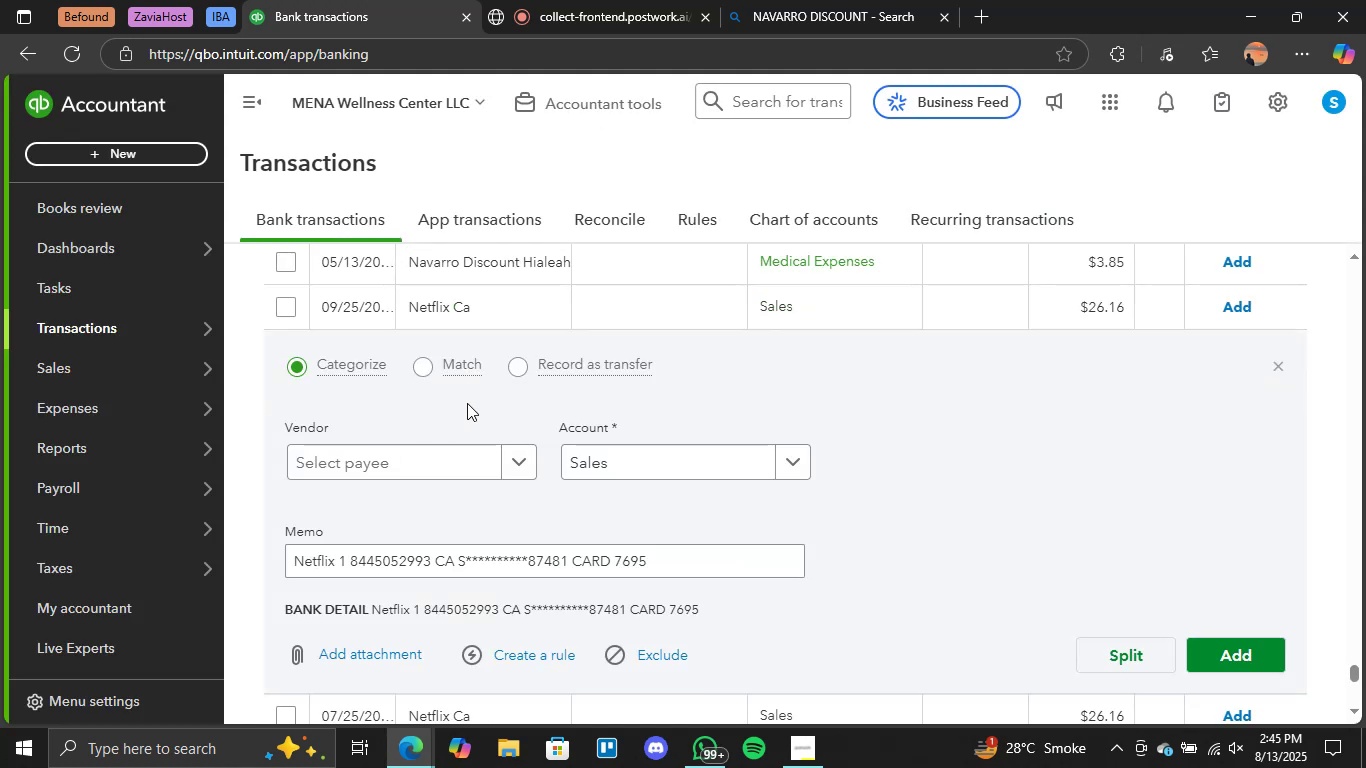 
left_click([1279, 366])
 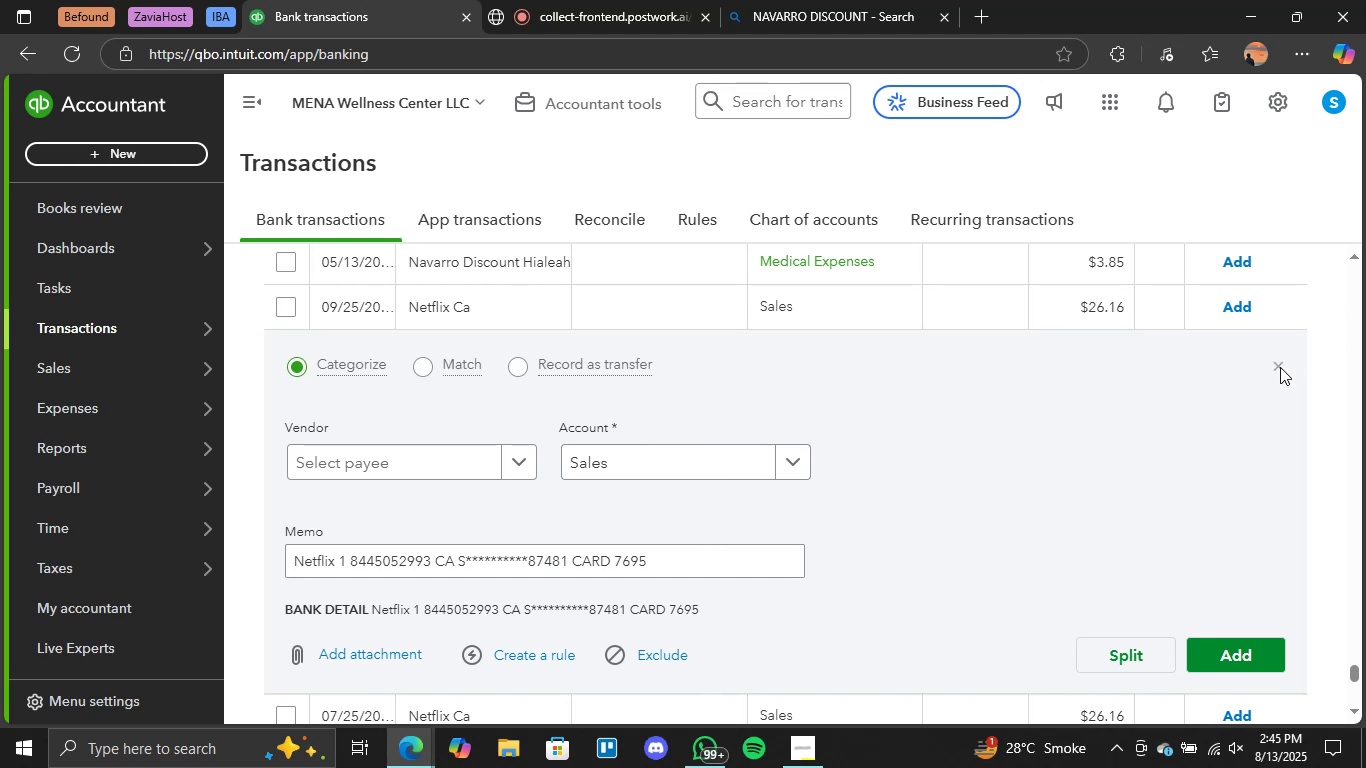 
wait(10.29)
 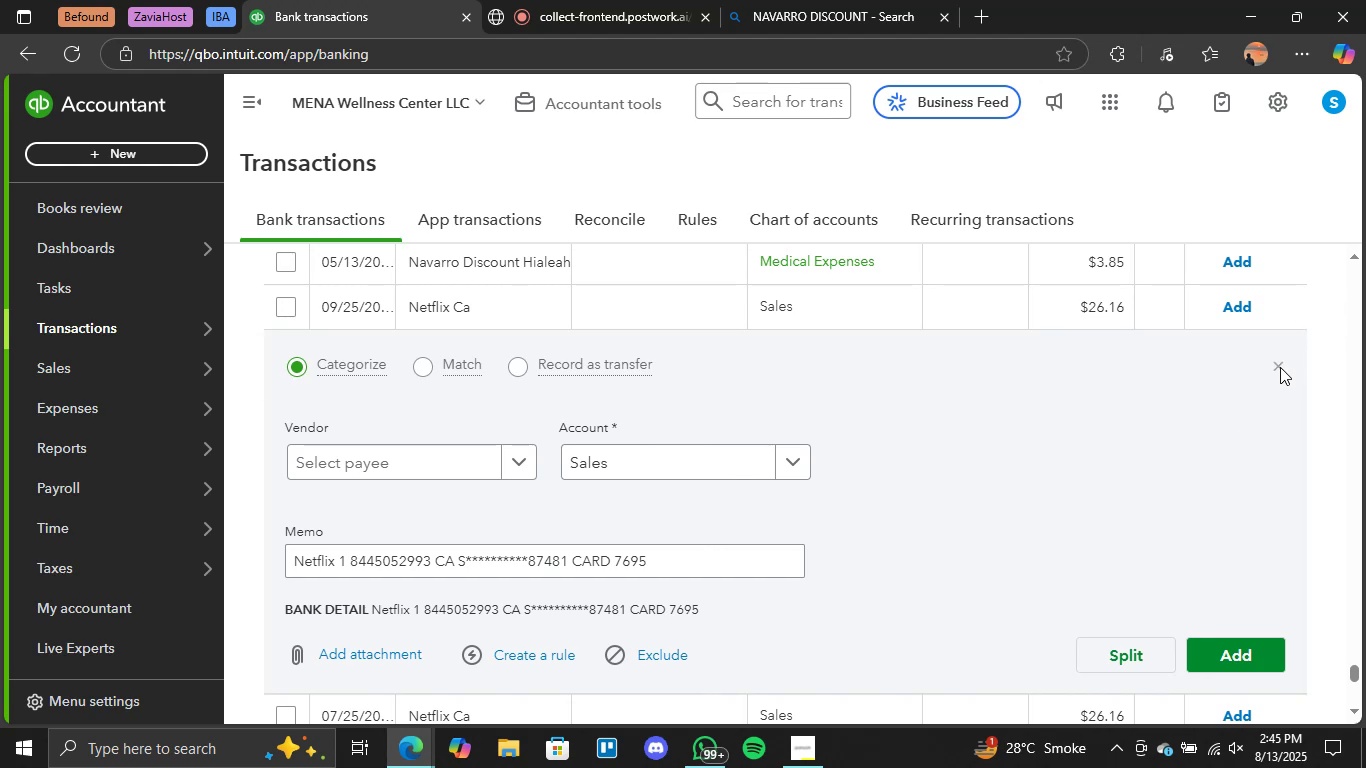 
left_click([1278, 365])
 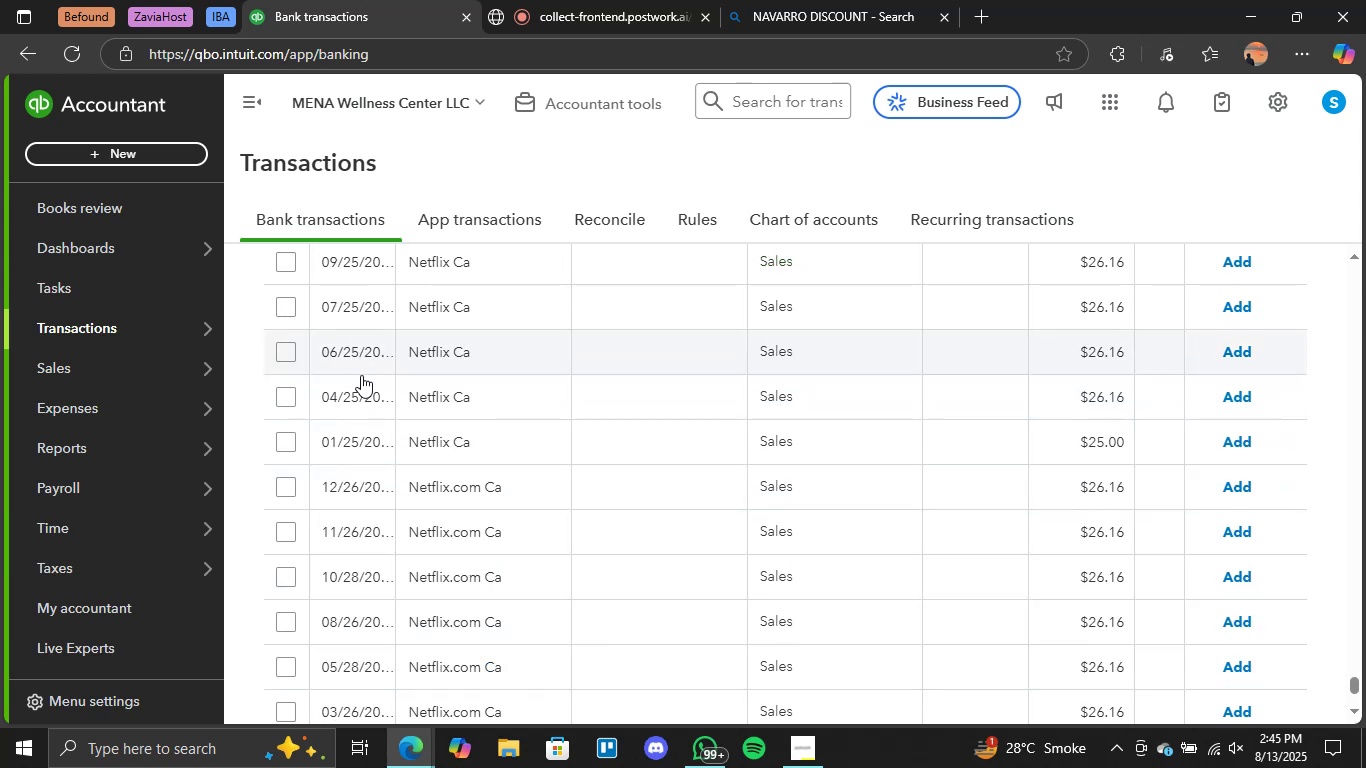 
scroll: coordinate [858, 497], scroll_direction: down, amount: 1.0
 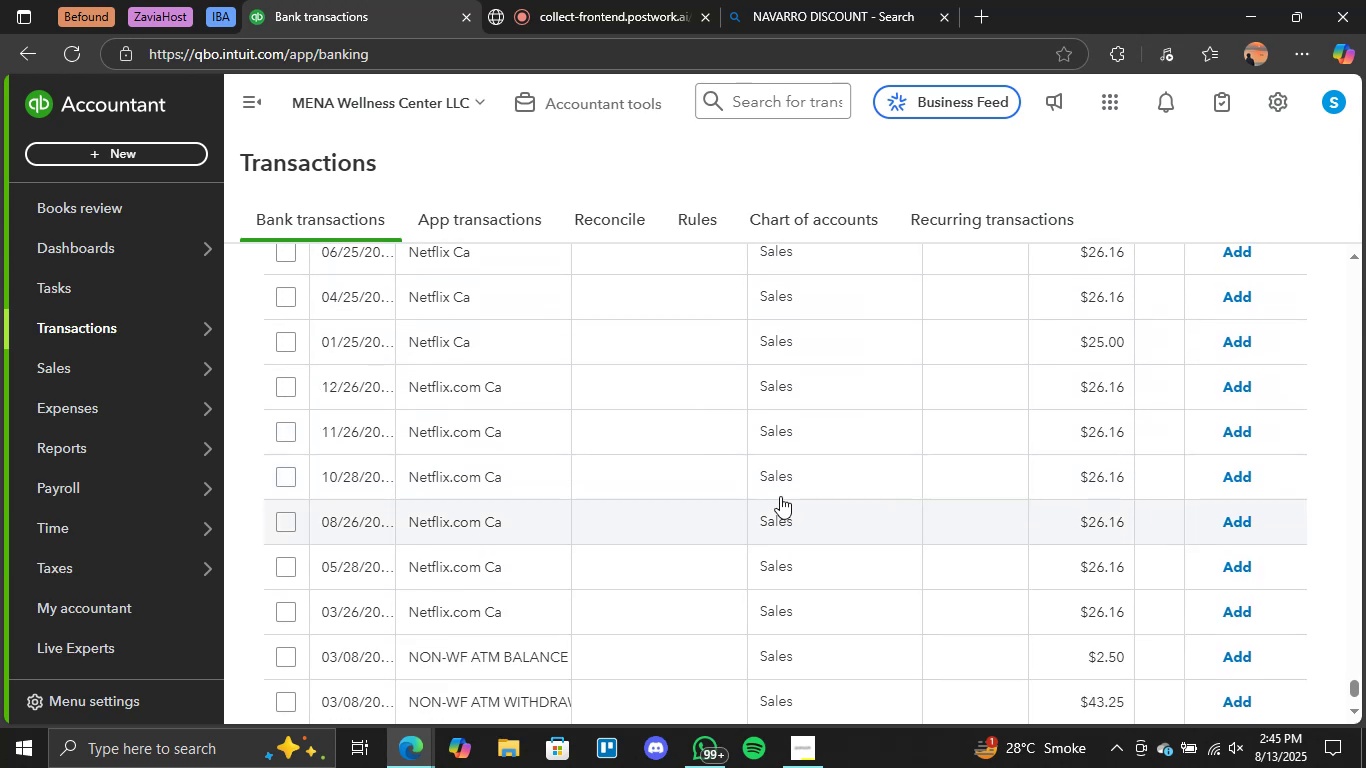 
scroll: coordinate [783, 471], scroll_direction: up, amount: 2.0
 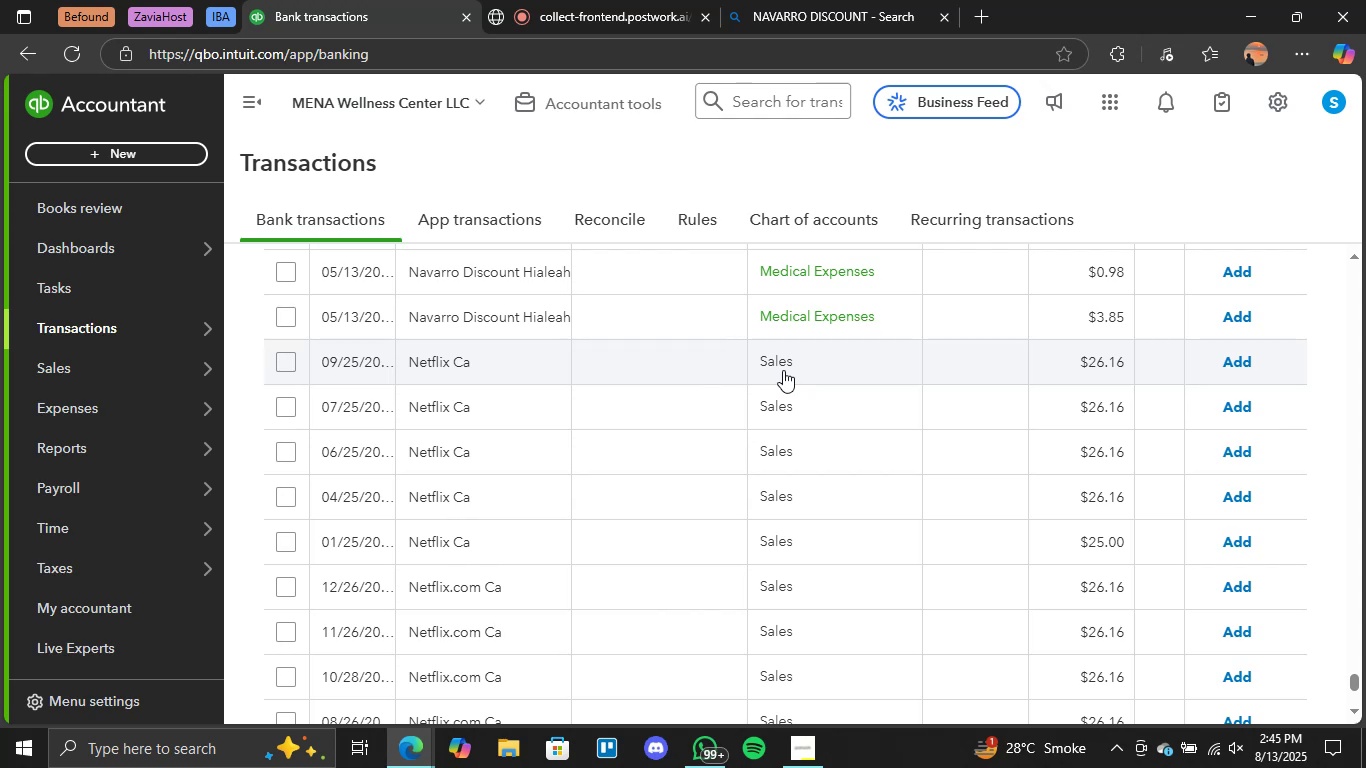 
left_click([782, 366])
 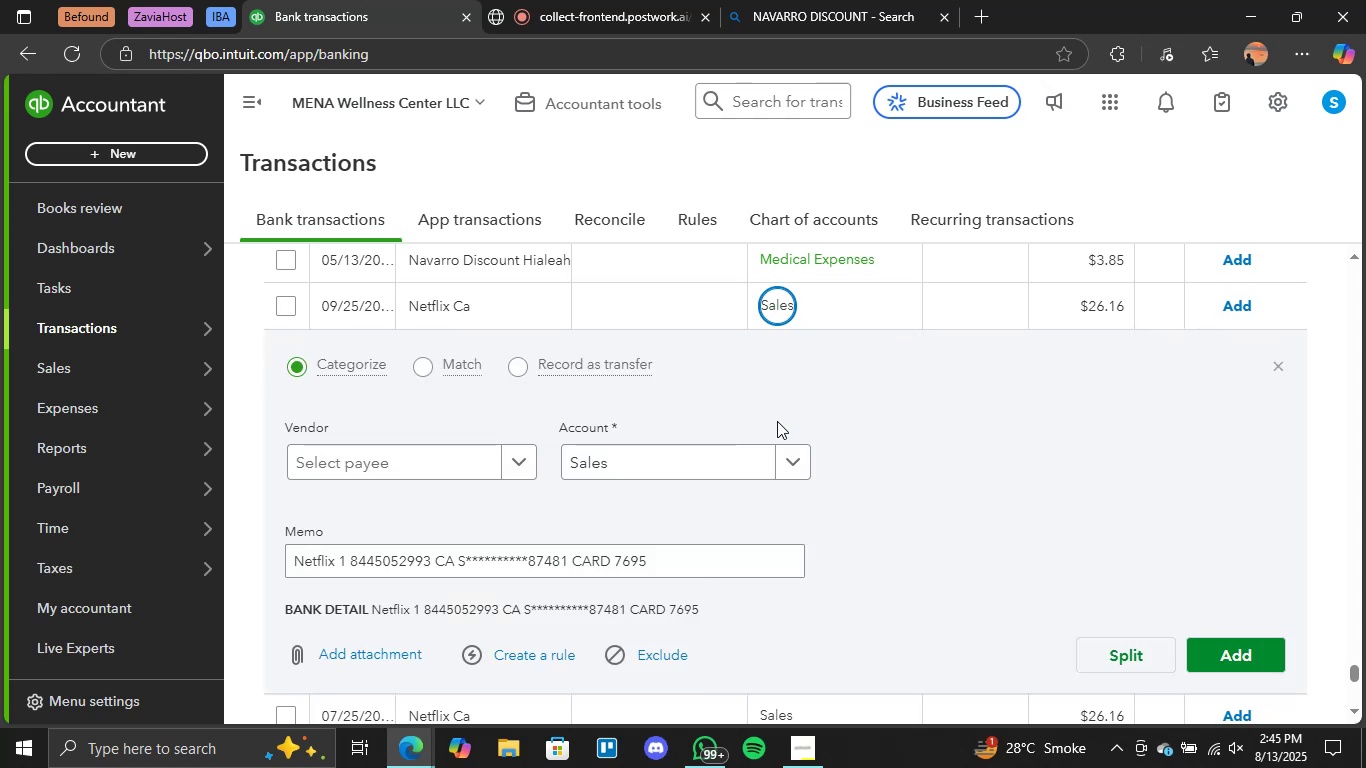 
left_click([798, 457])
 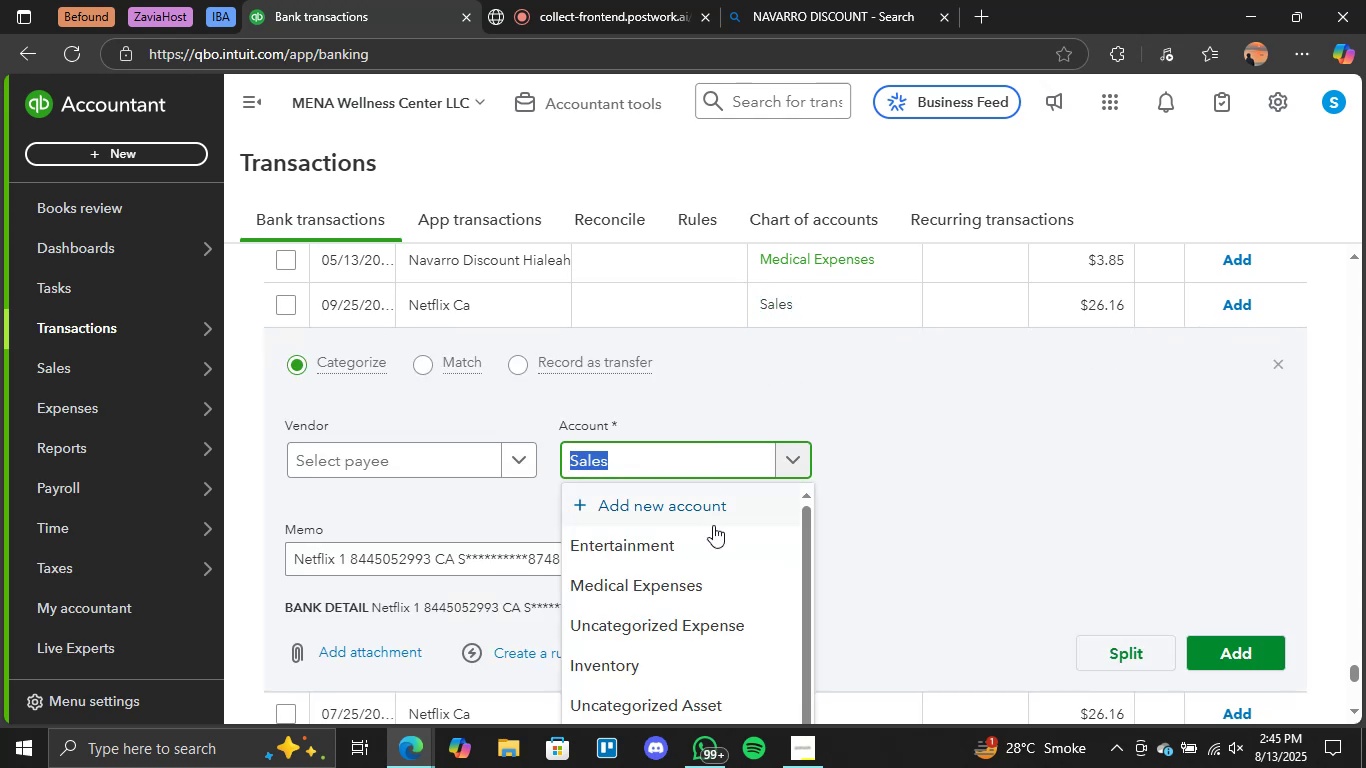 
left_click([669, 545])
 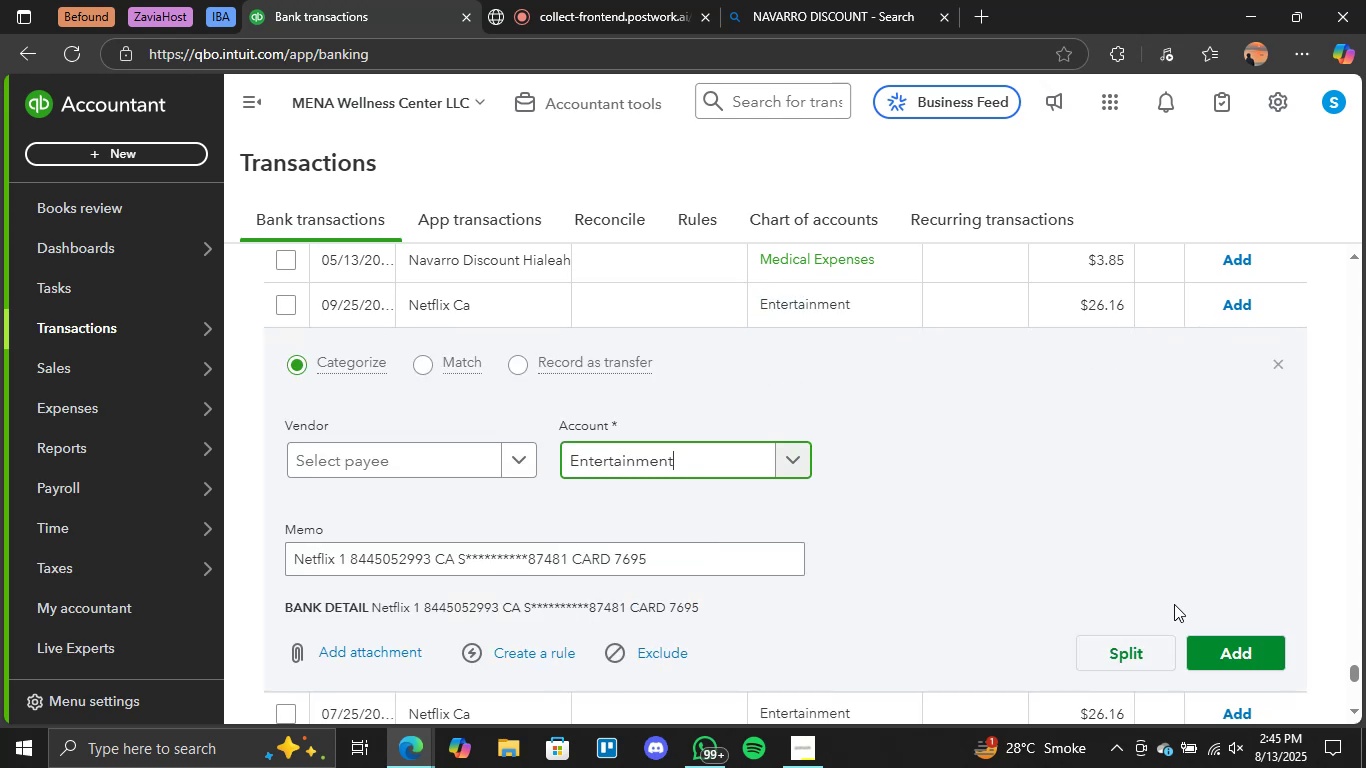 
left_click([1247, 656])
 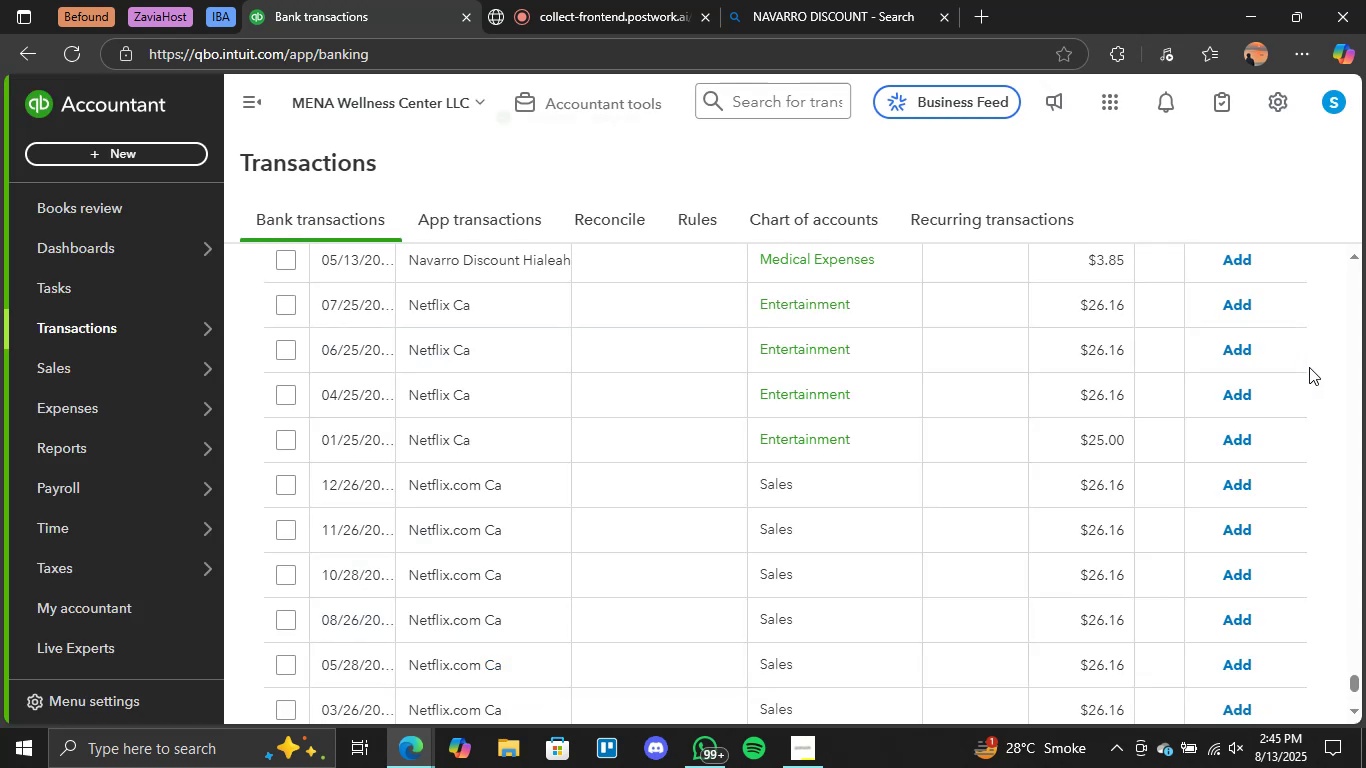 
scroll: coordinate [822, 463], scroll_direction: down, amount: 1.0
 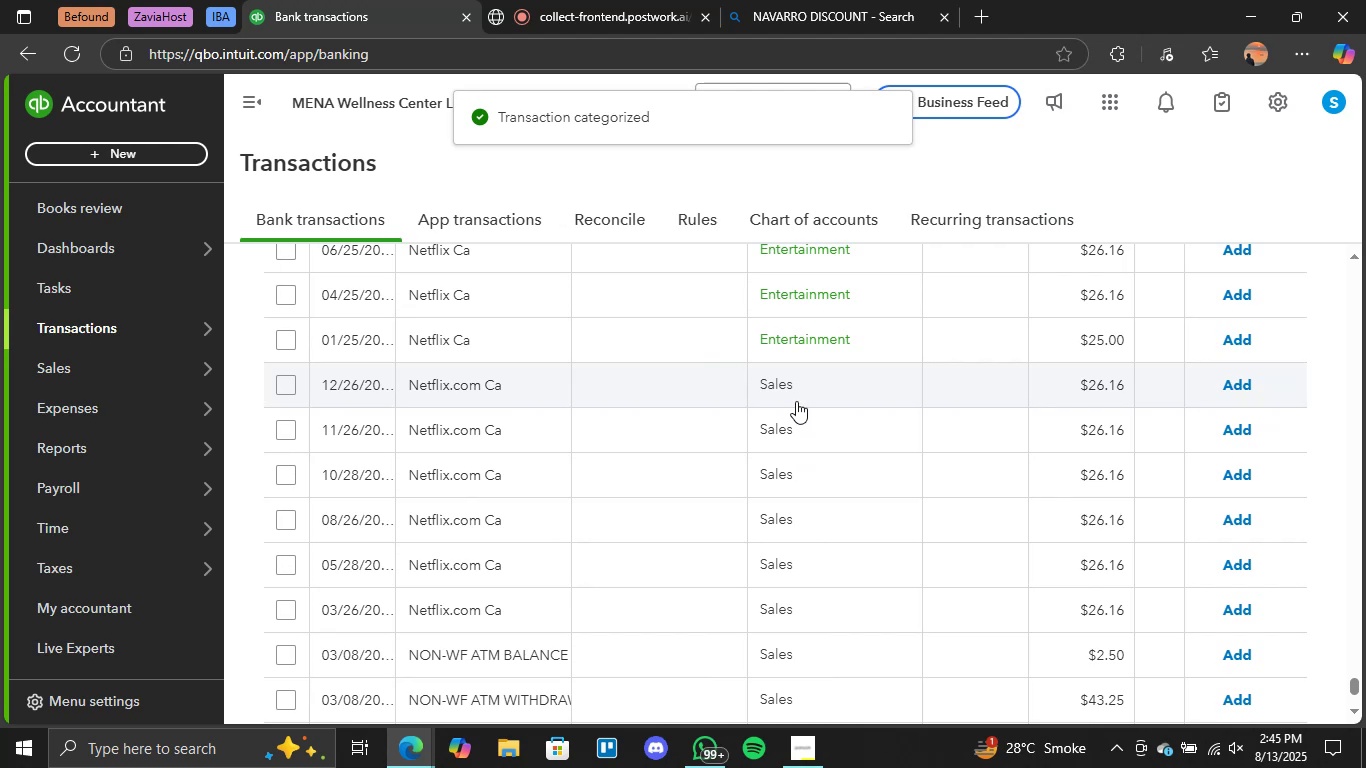 
left_click([778, 379])
 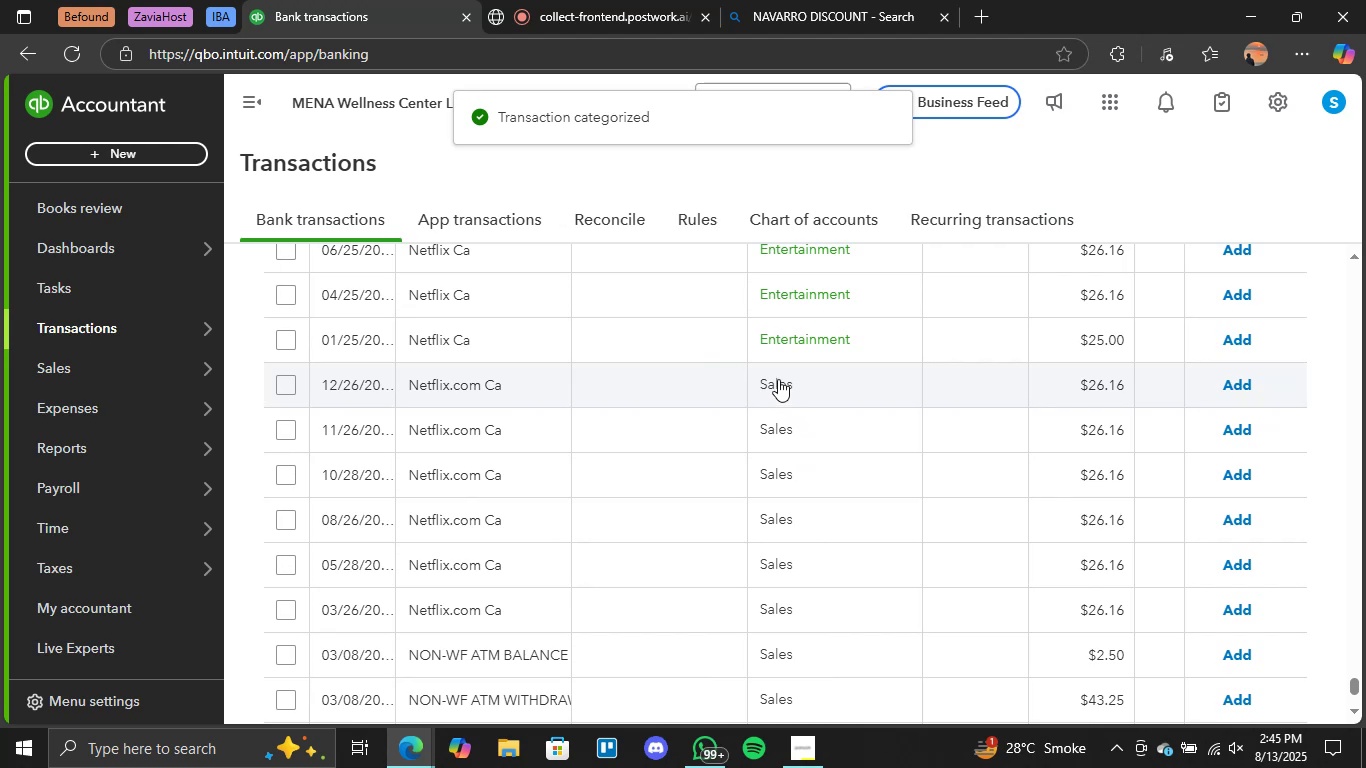 
wait(8.21)
 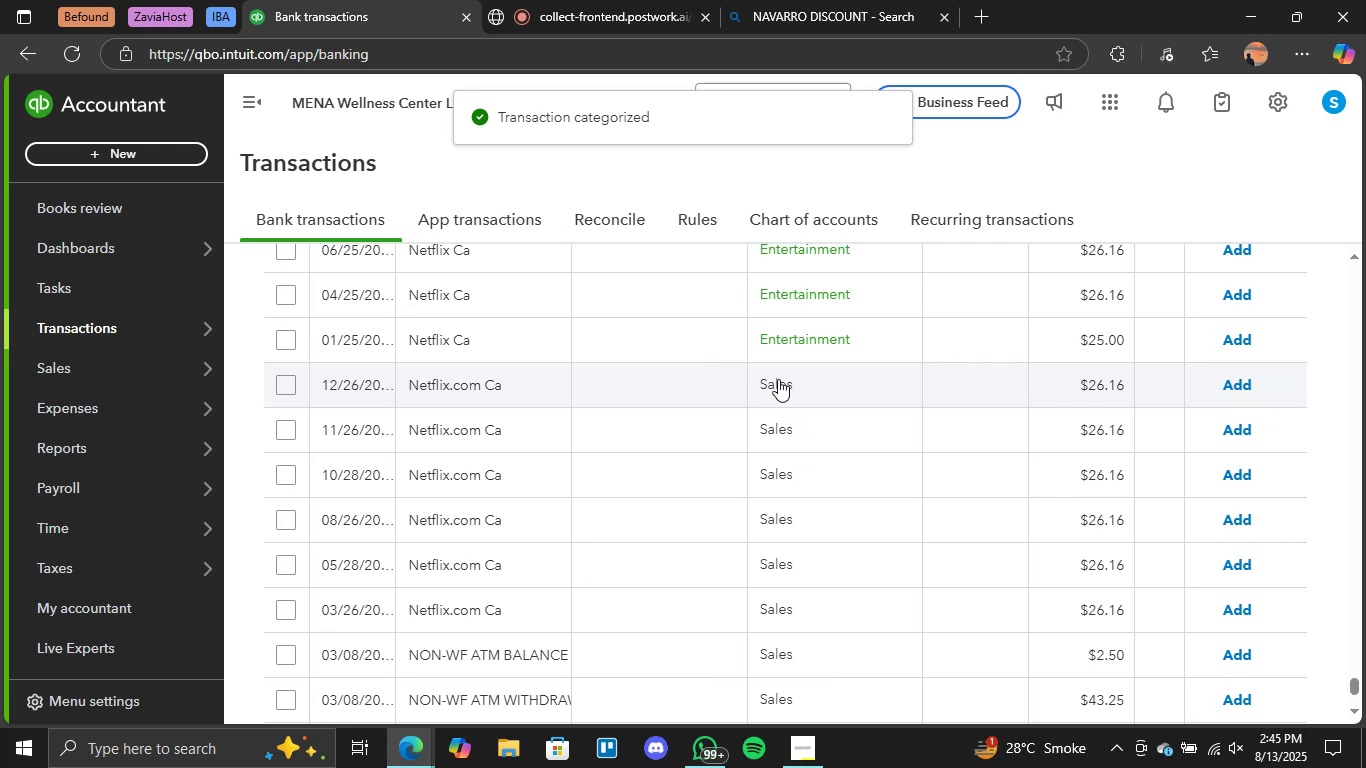 
left_click([770, 386])
 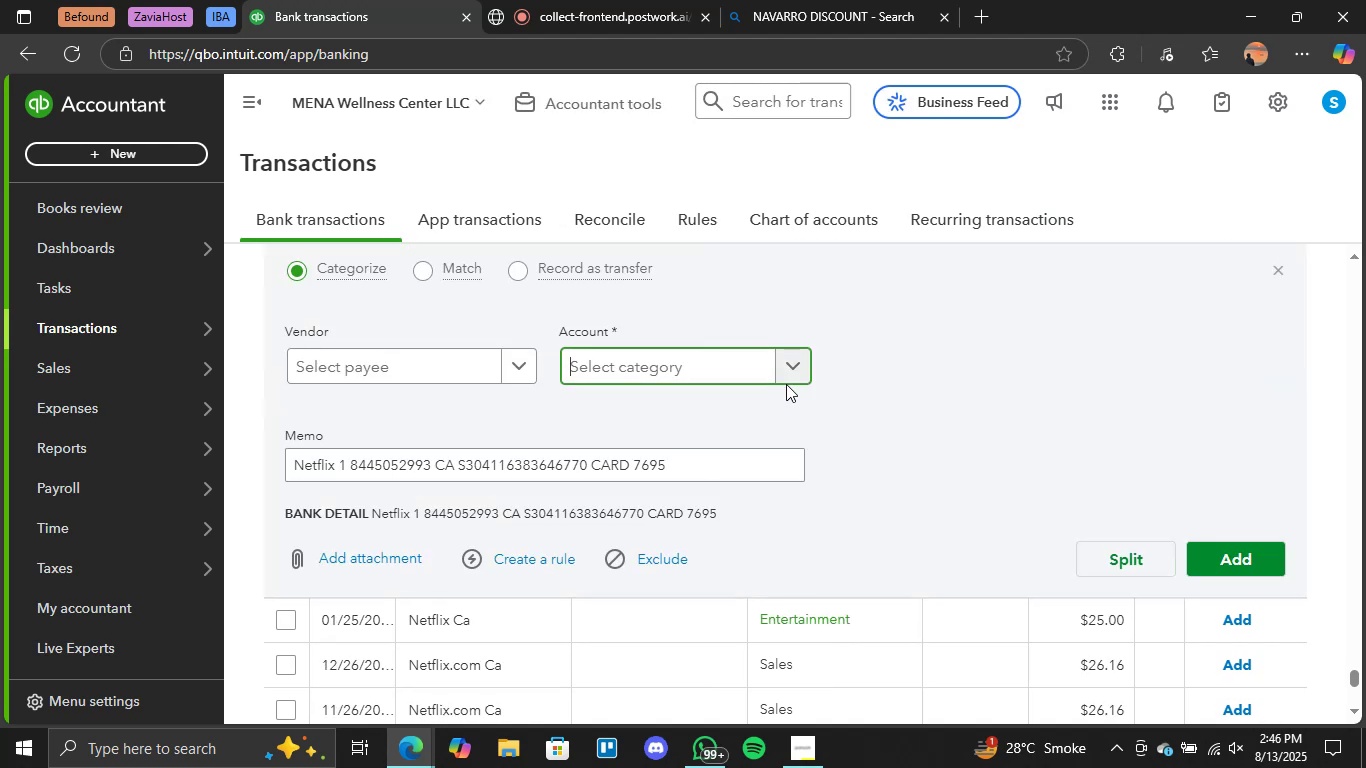 
left_click([805, 369])
 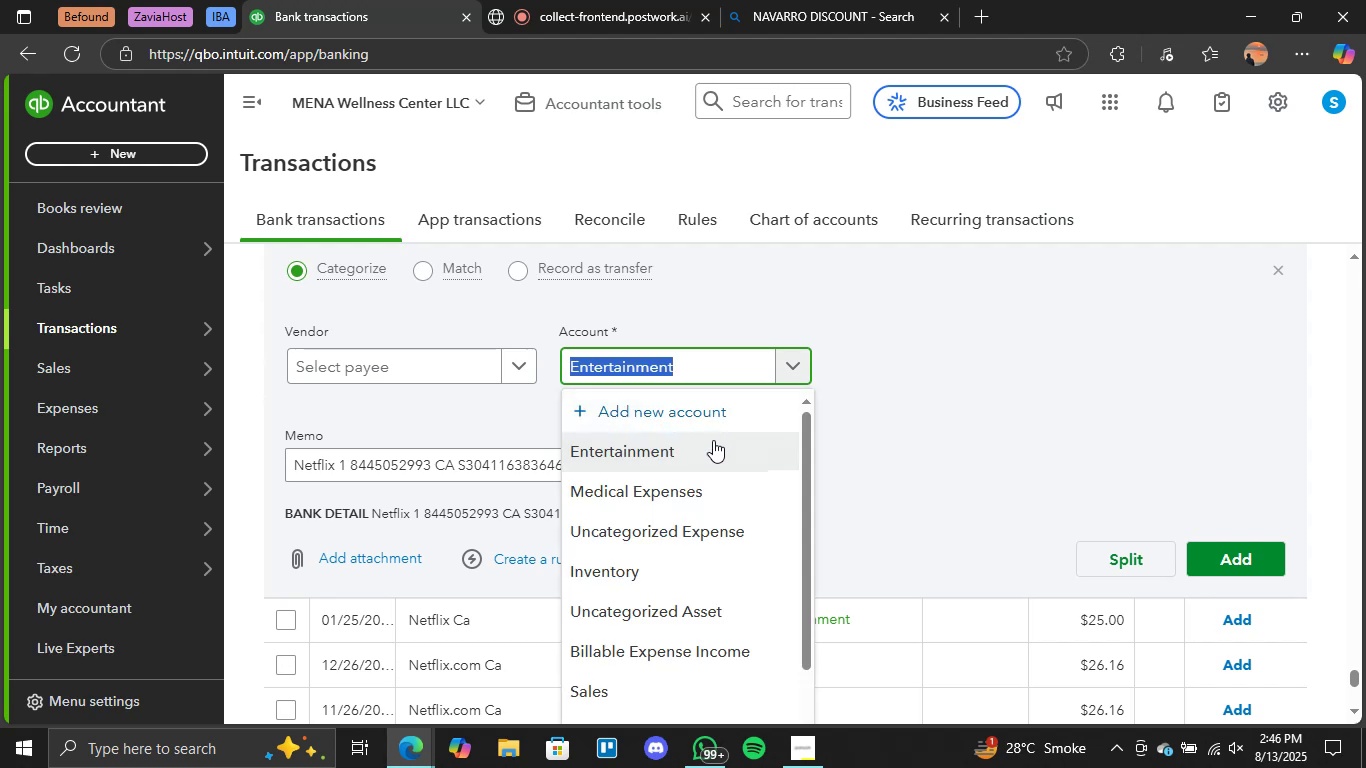 
left_click([702, 449])
 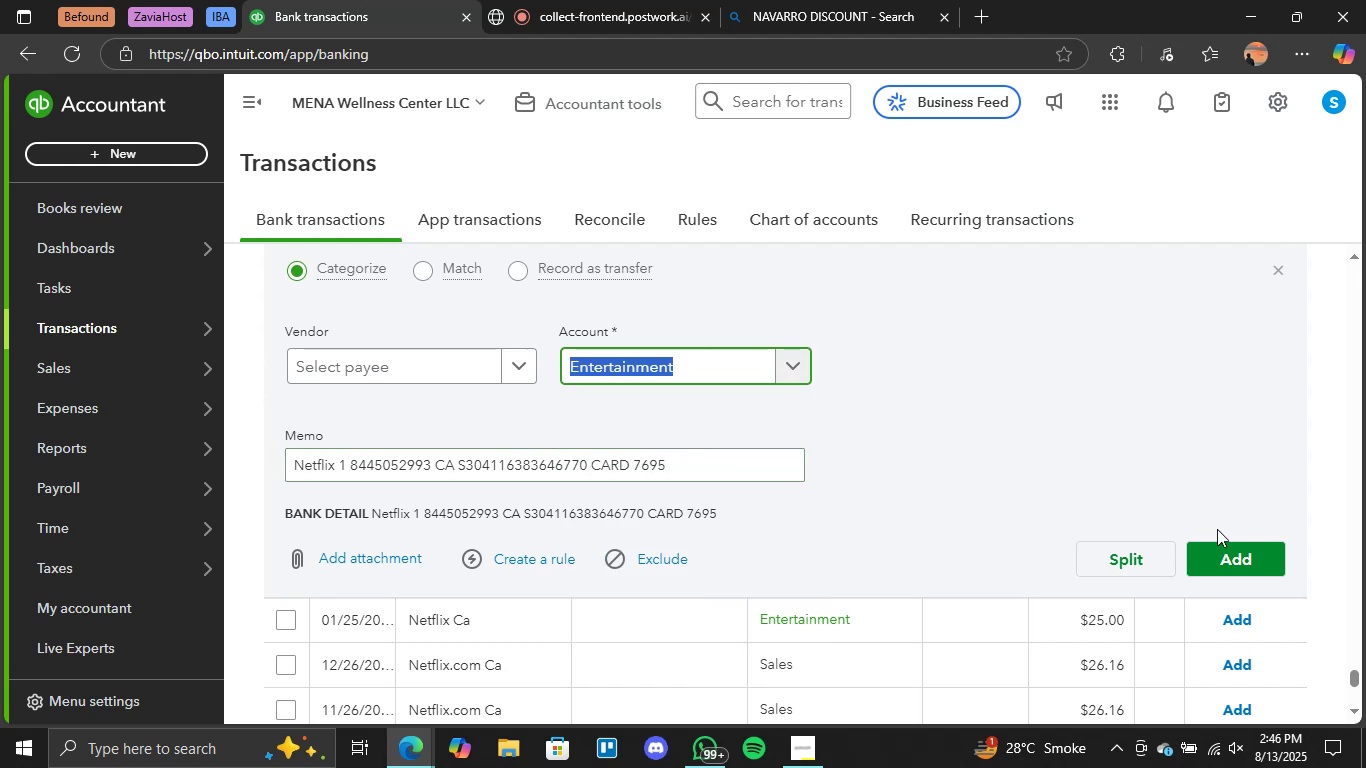 
left_click([1265, 565])
 